 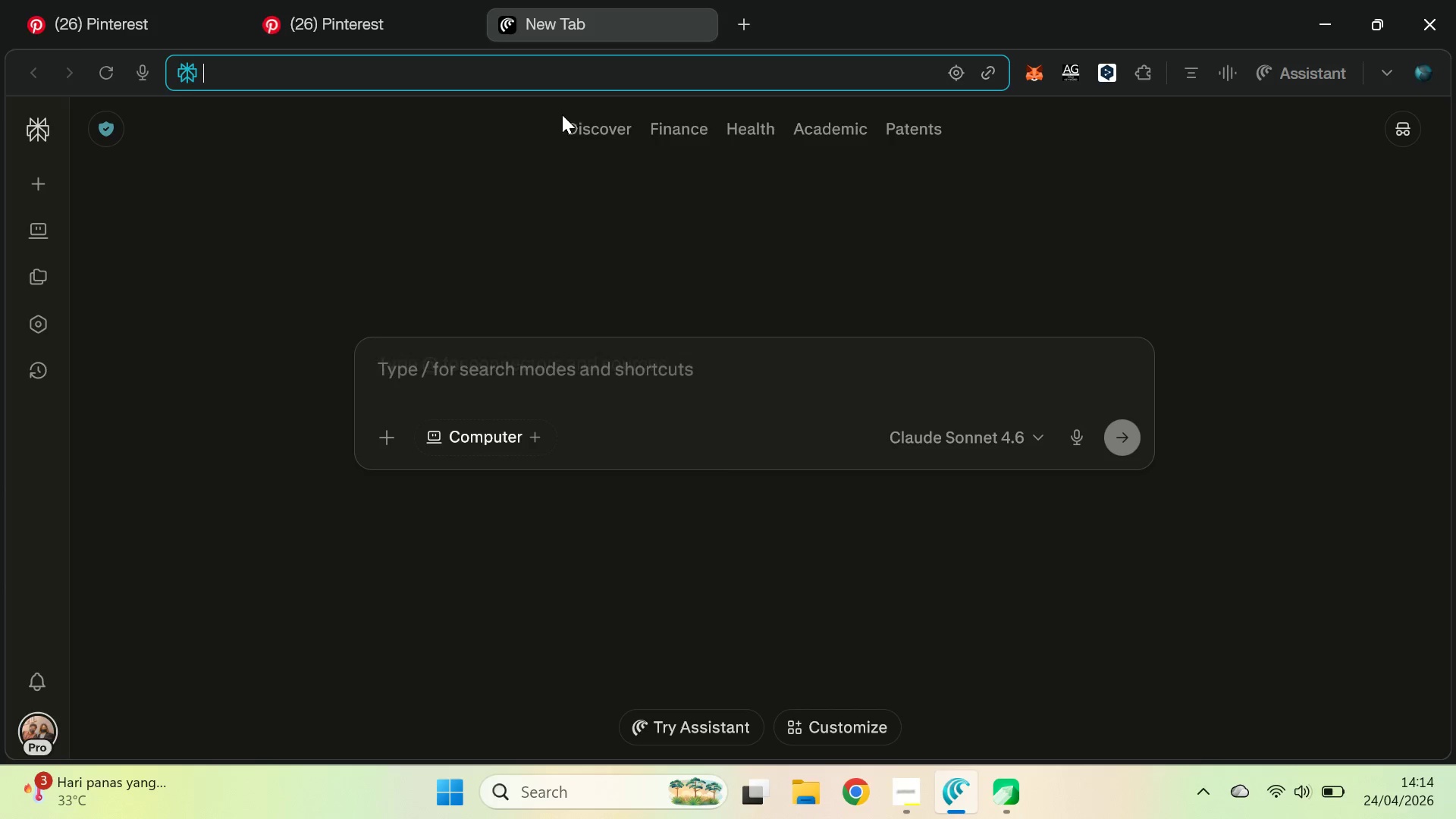 
key(Control+V)
 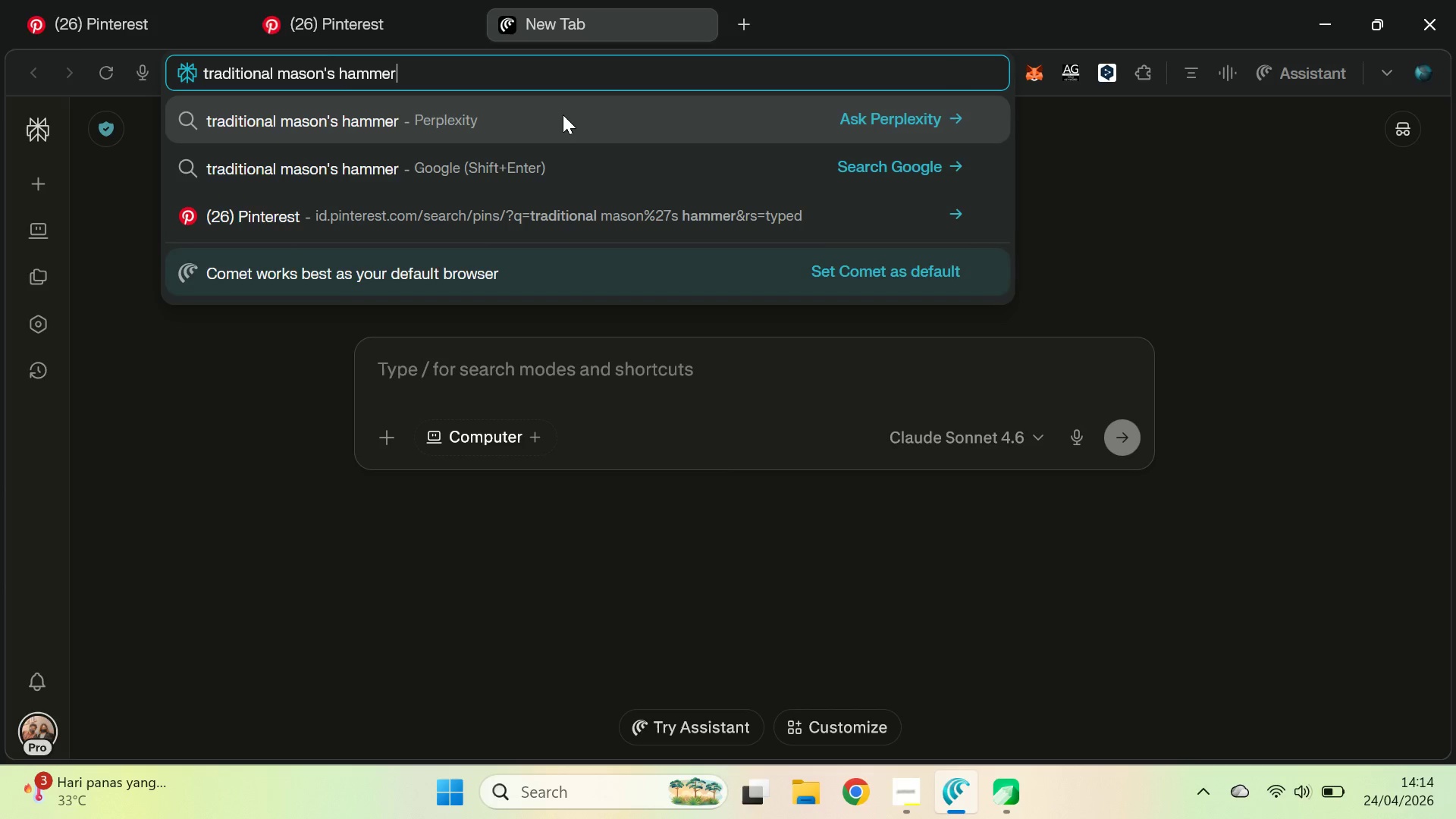 
key(Shift+Enter)
 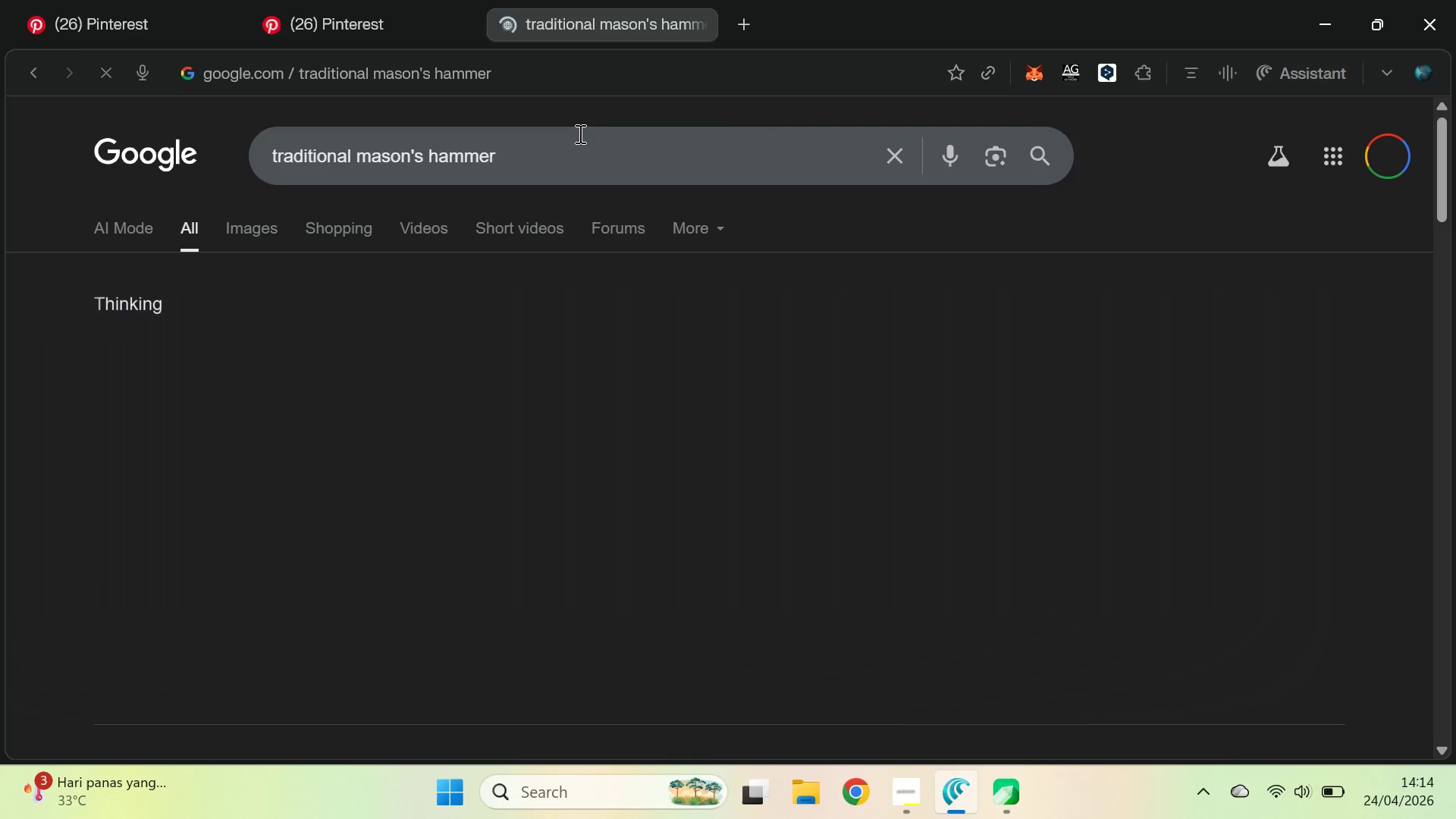 
mouse_move([880, 228])
 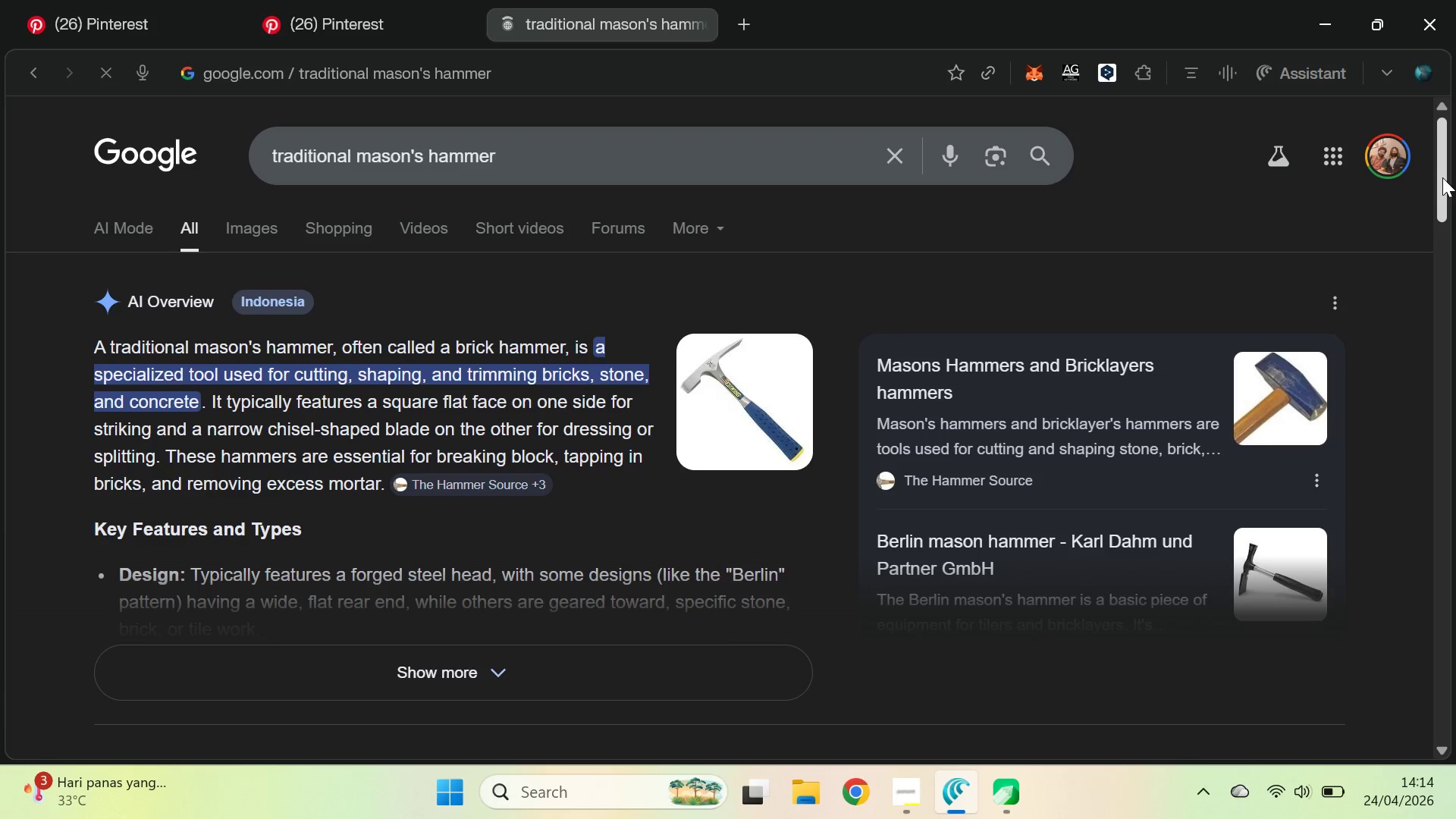 
left_click_drag(start_coordinate=[1442, 177], to_coordinate=[1455, 183])
 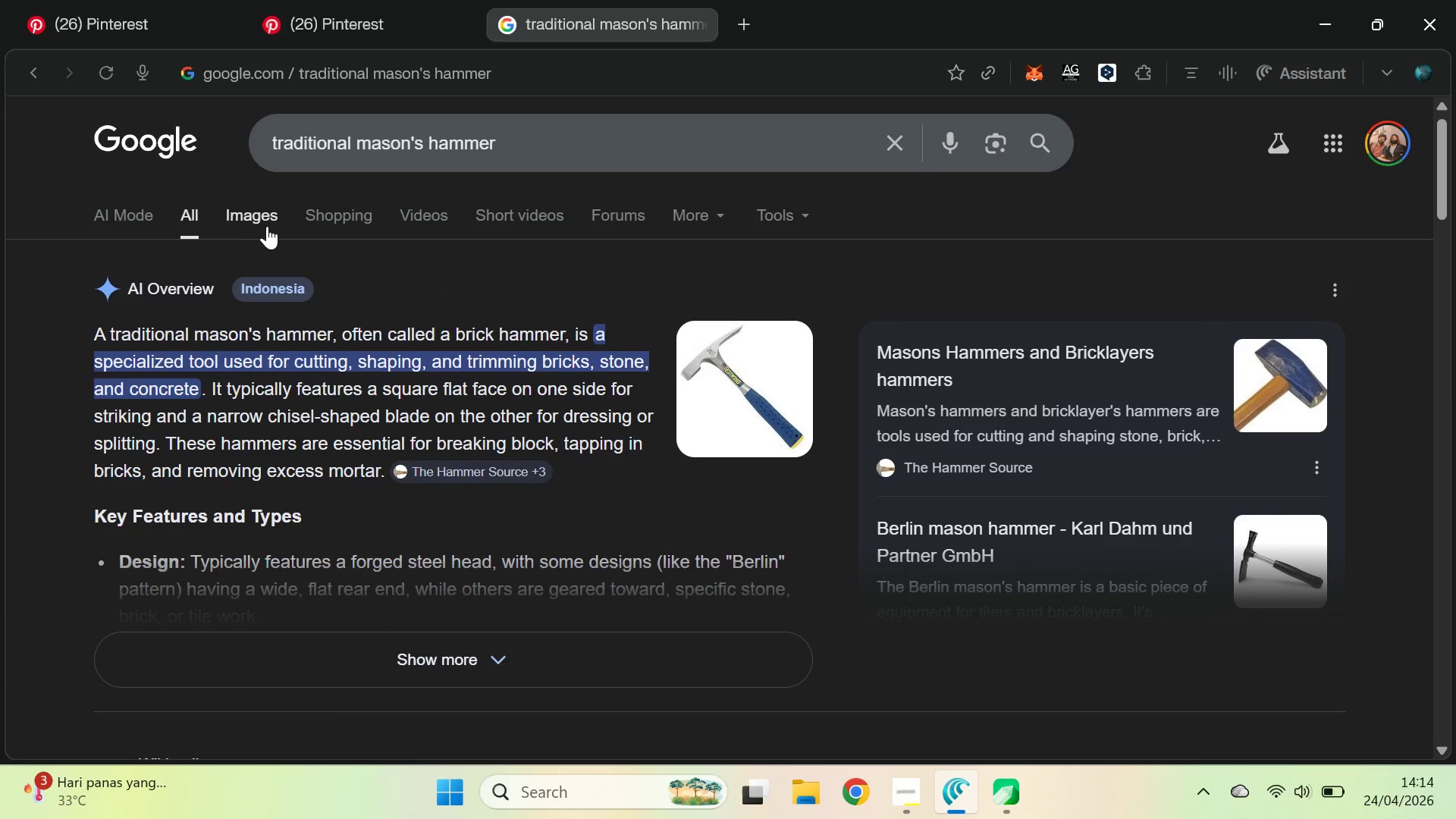 
left_click([259, 221])
 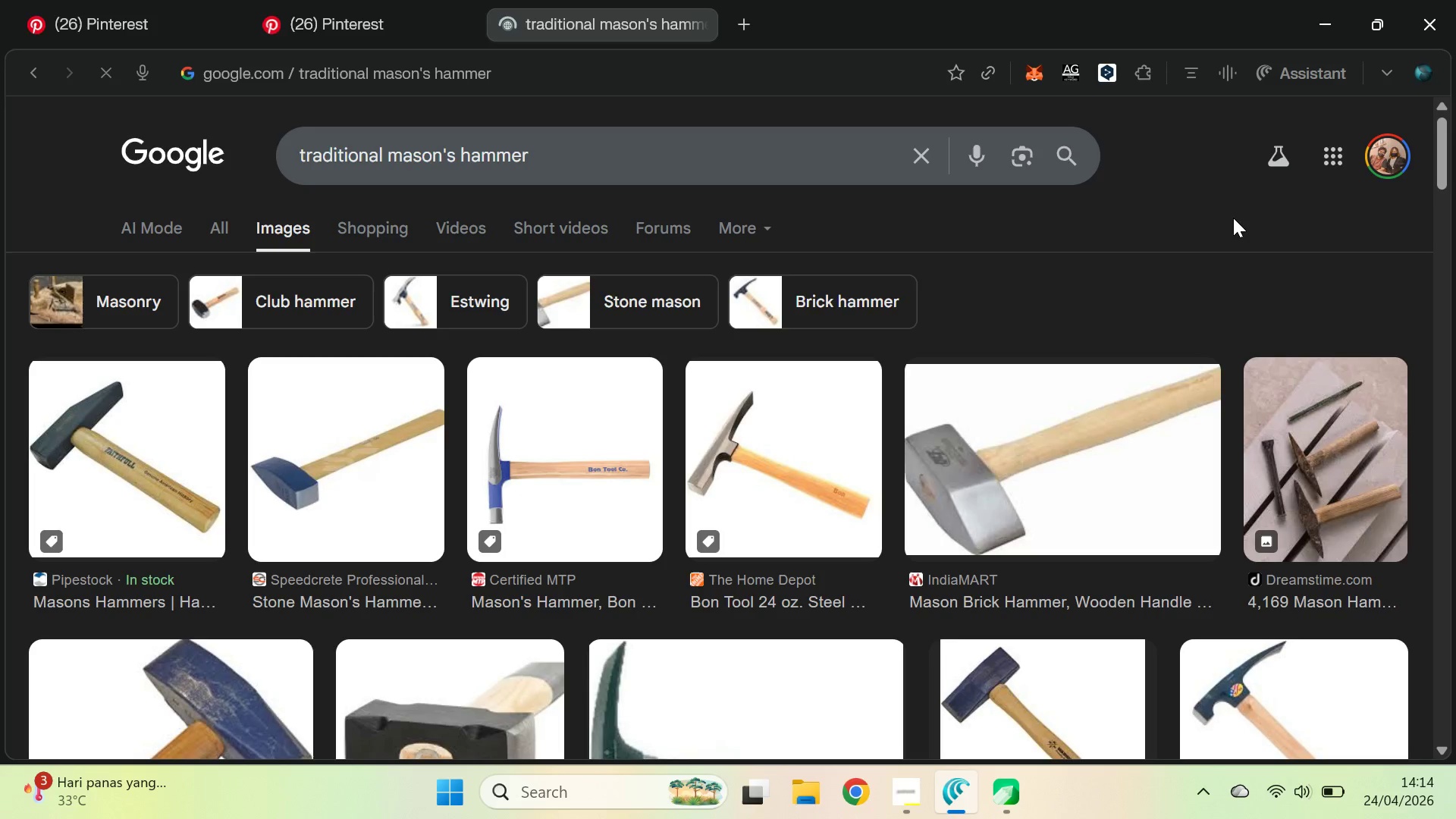 
left_click_drag(start_coordinate=[1442, 159], to_coordinate=[1442, 130])
 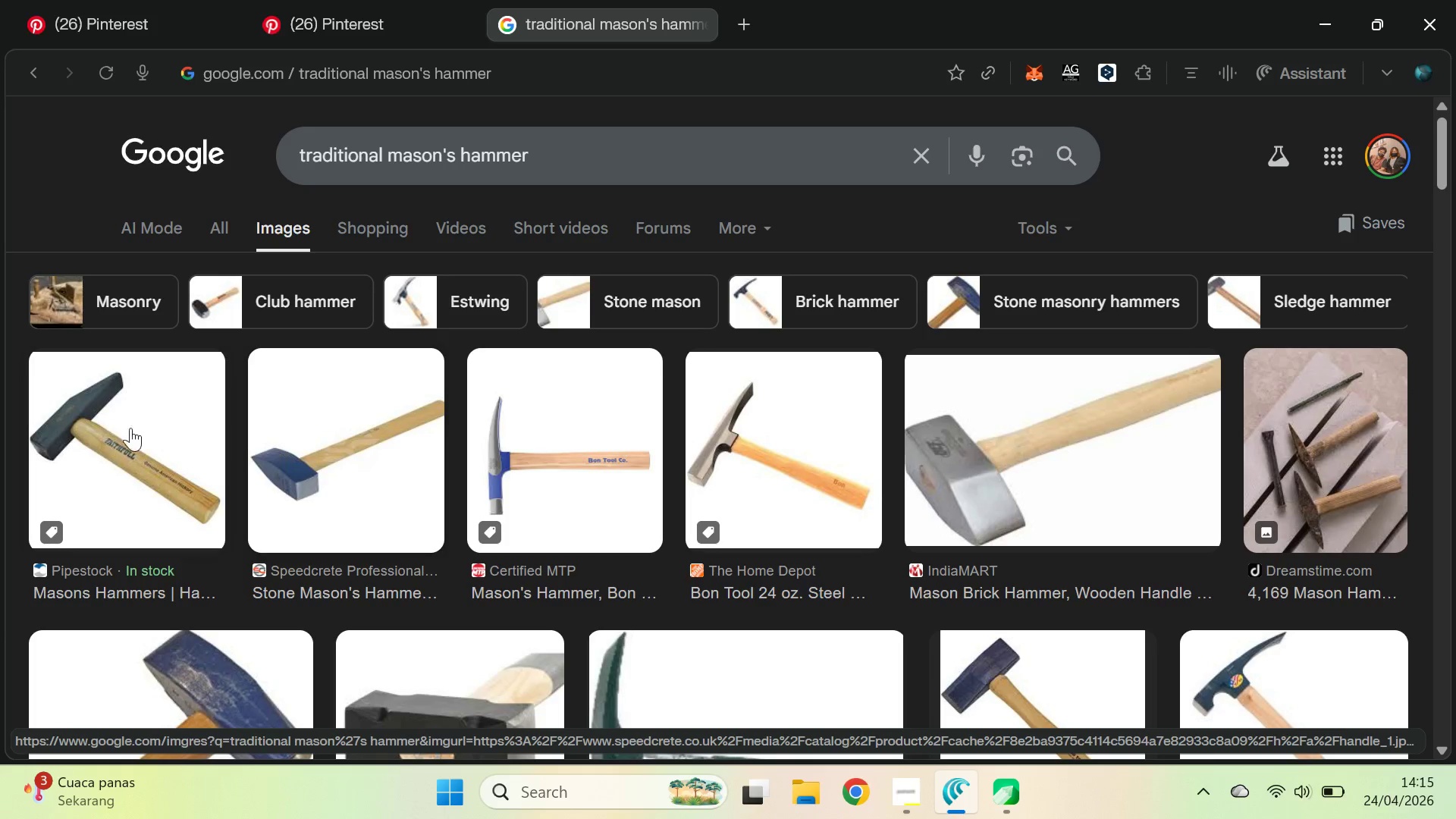 
key(Alt+Tab)
 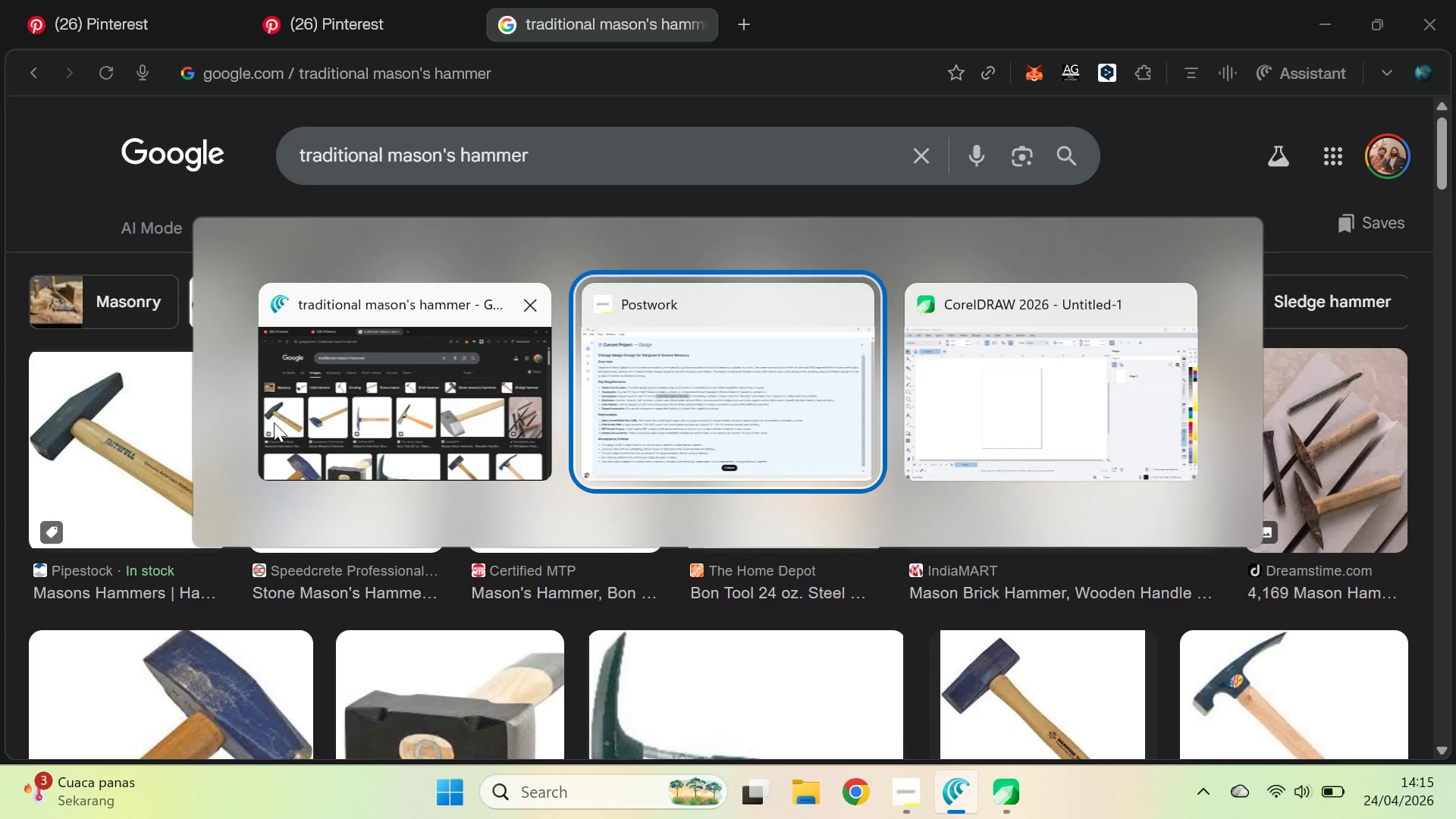 
key(Alt+Tab)
 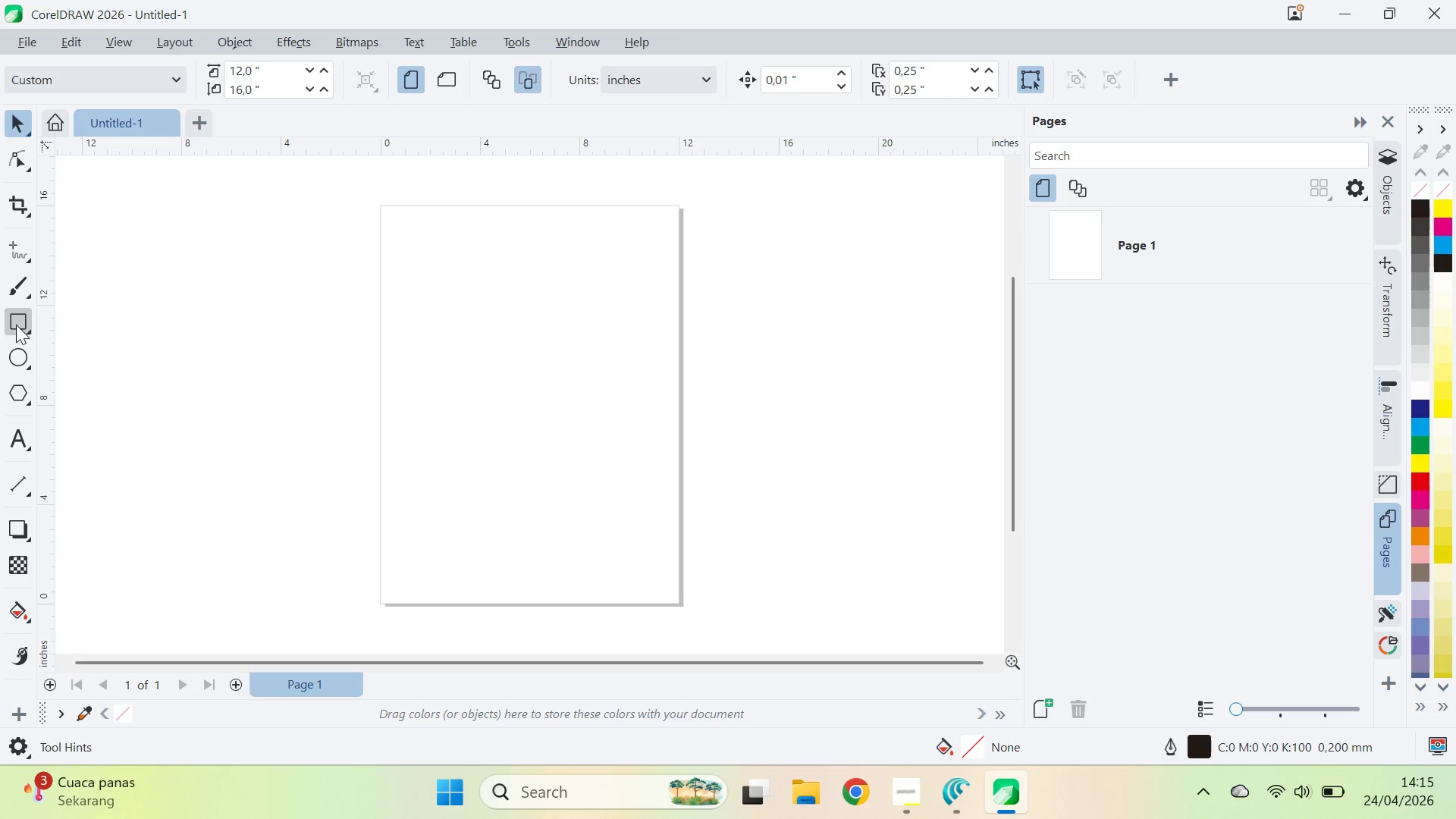 
left_click_drag(start_coordinate=[548, 330], to_coordinate=[575, 500])
 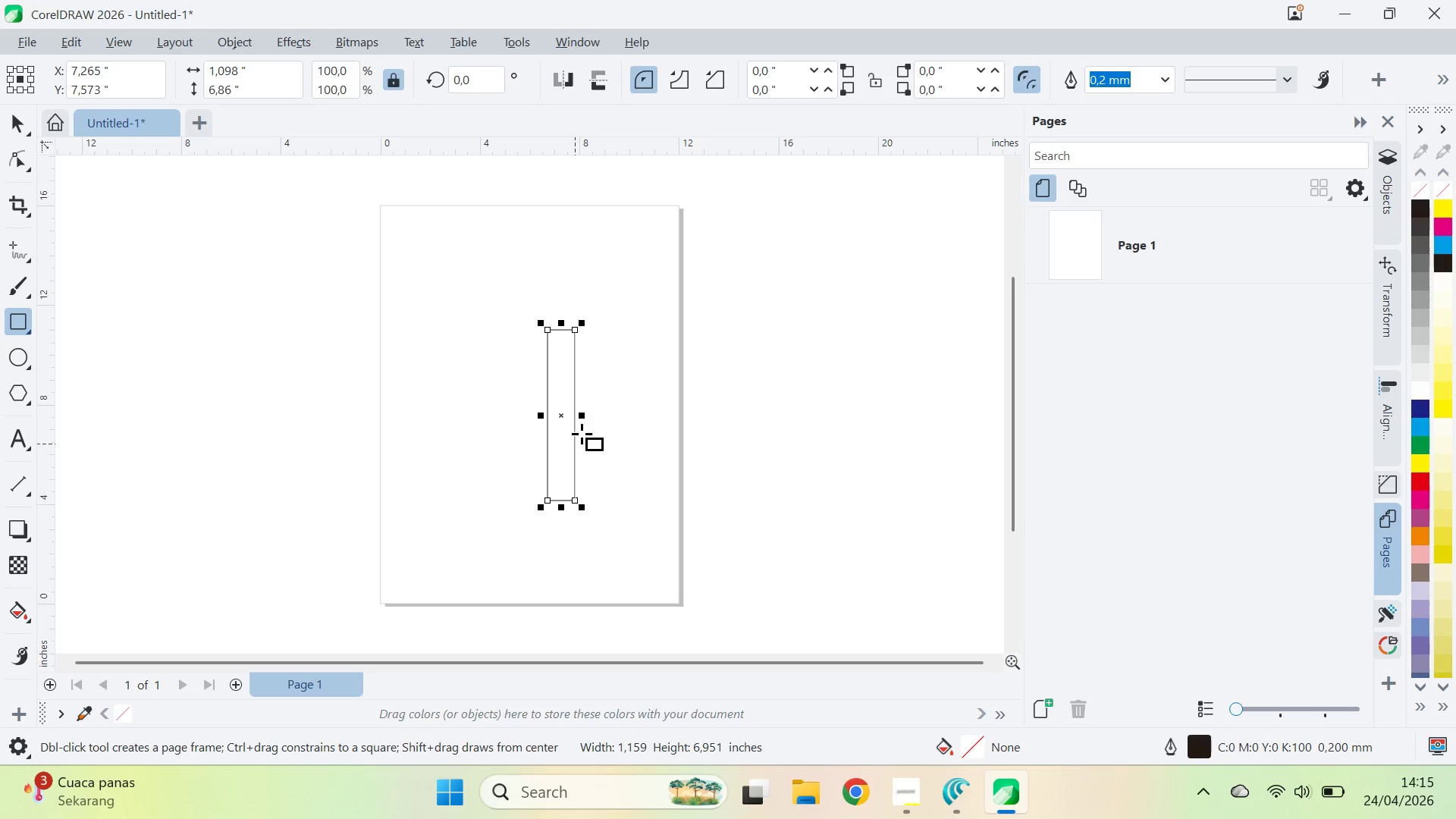 
key(V)
 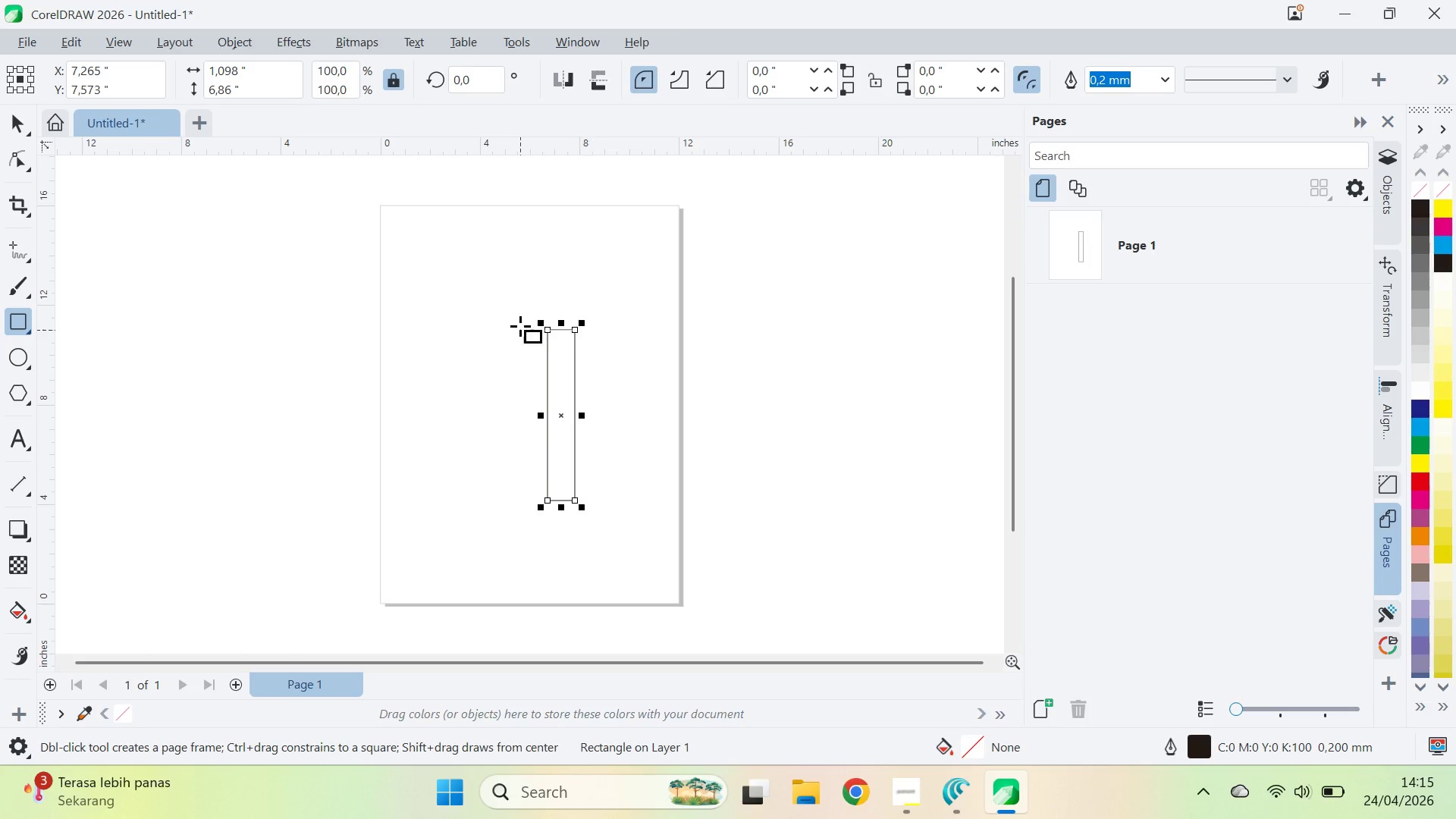 
left_click_drag(start_coordinate=[513, 306], to_coordinate=[620, 340])
 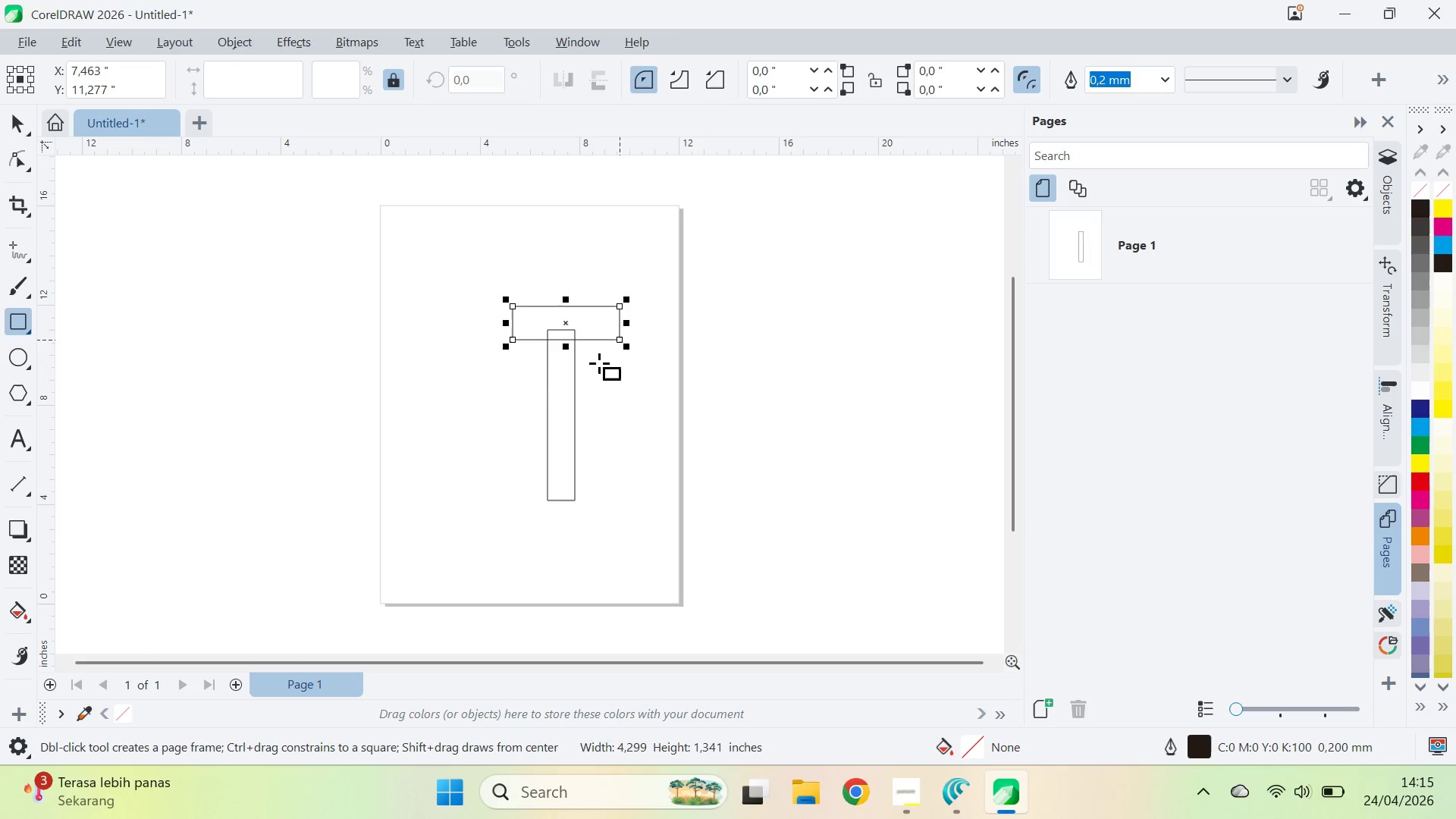 
key(V)
 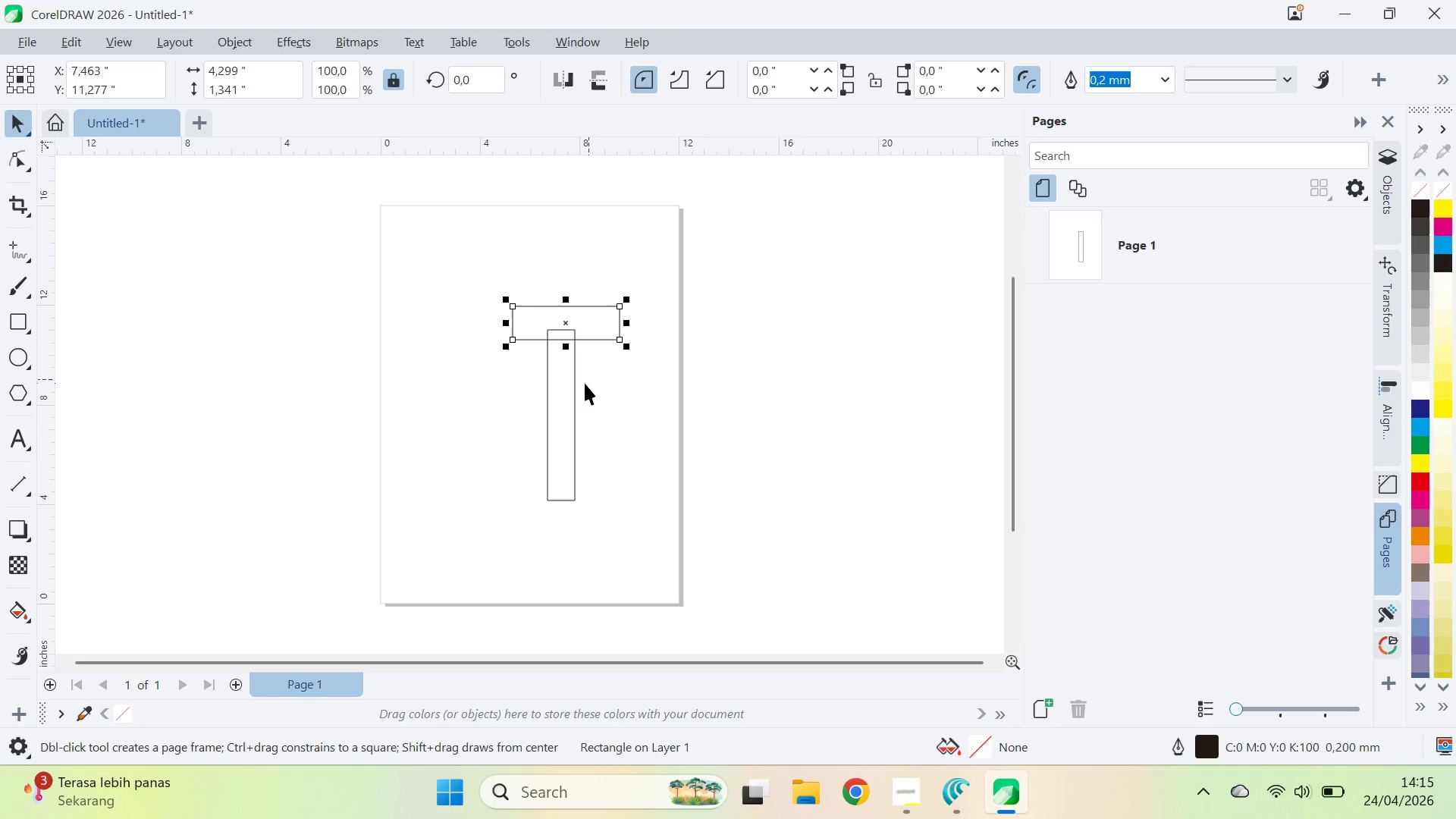 
key(Shift+ShiftLeft)
 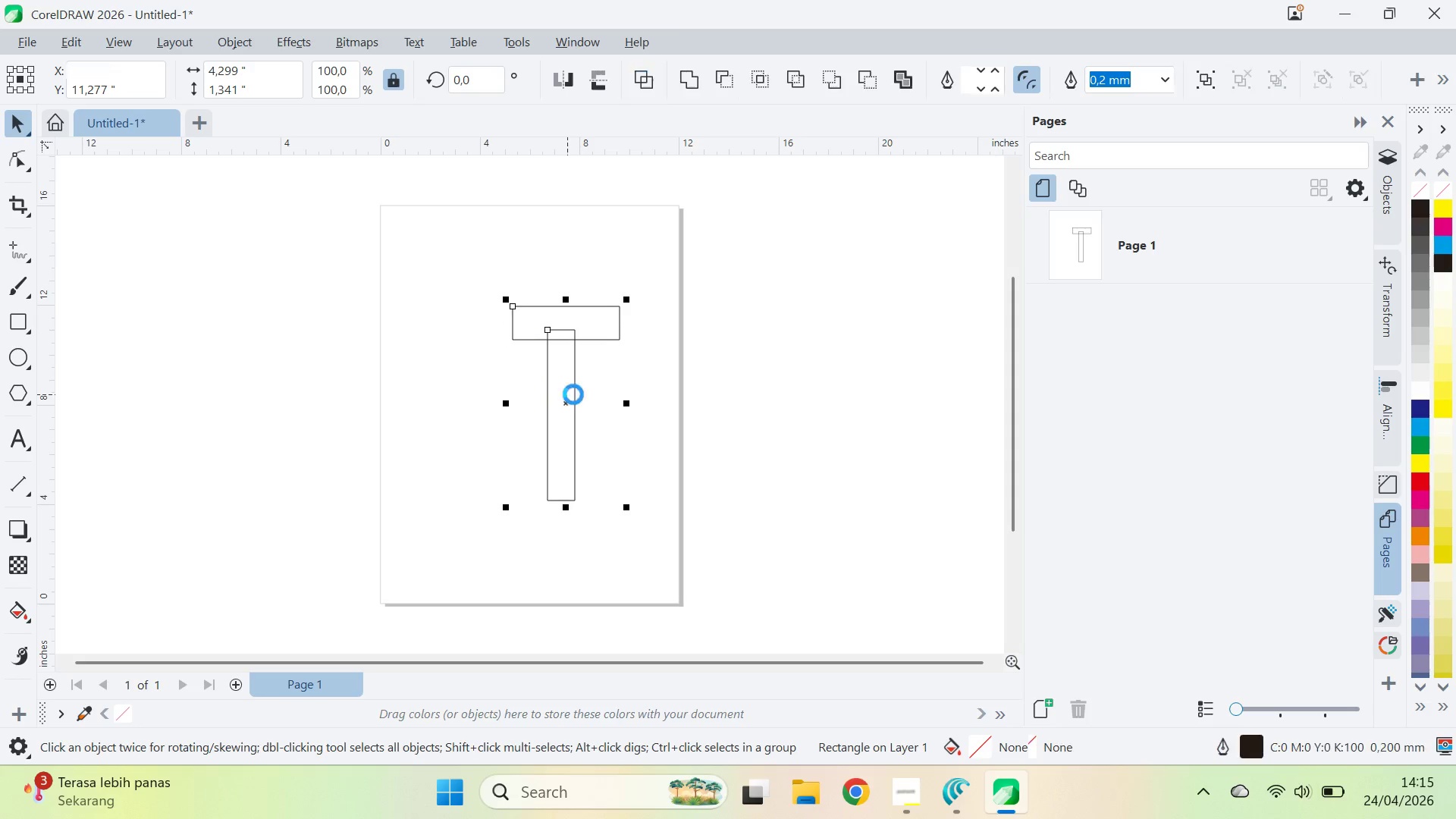 
key(C)
 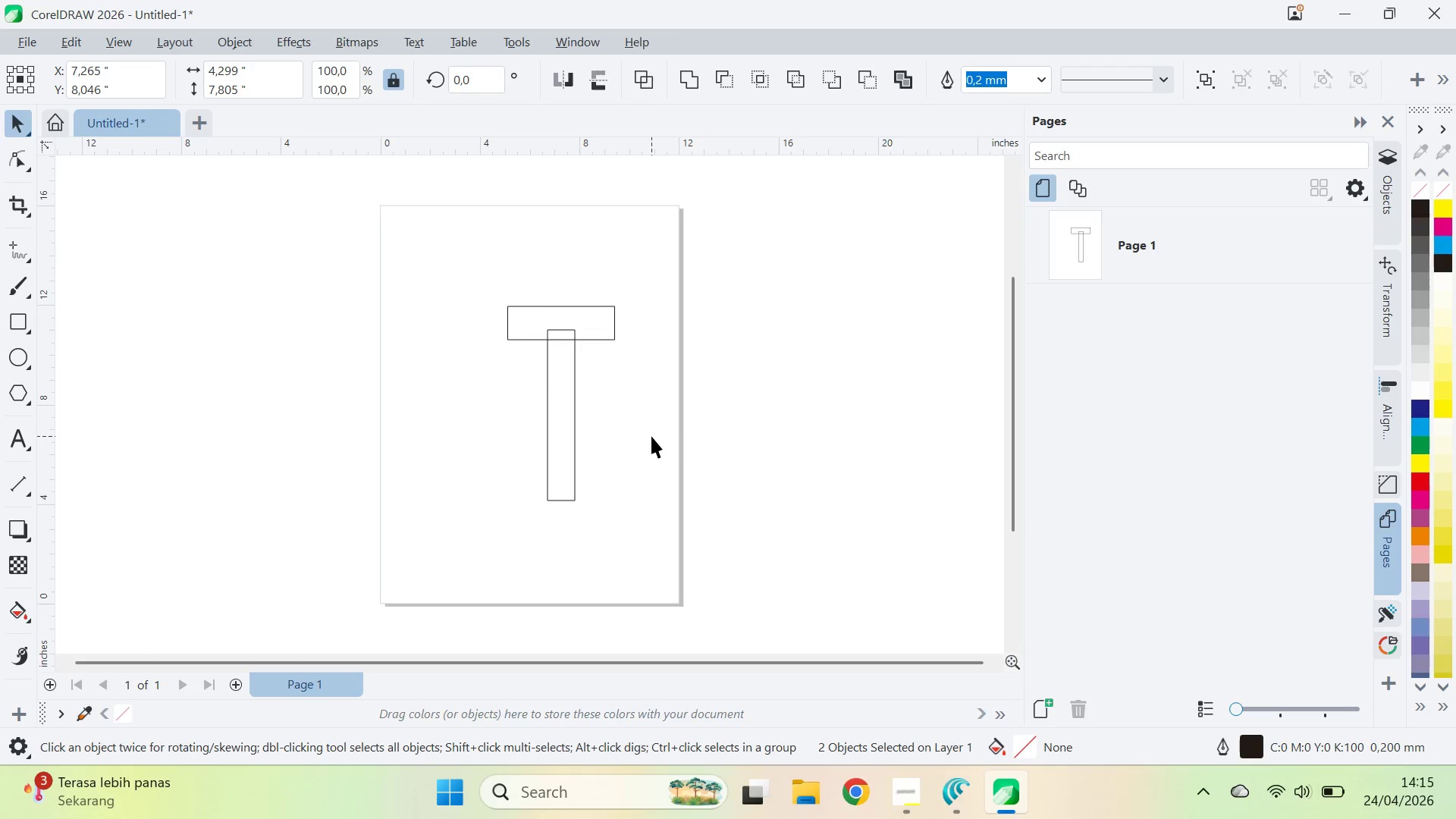 
key(Alt+AltLeft)
 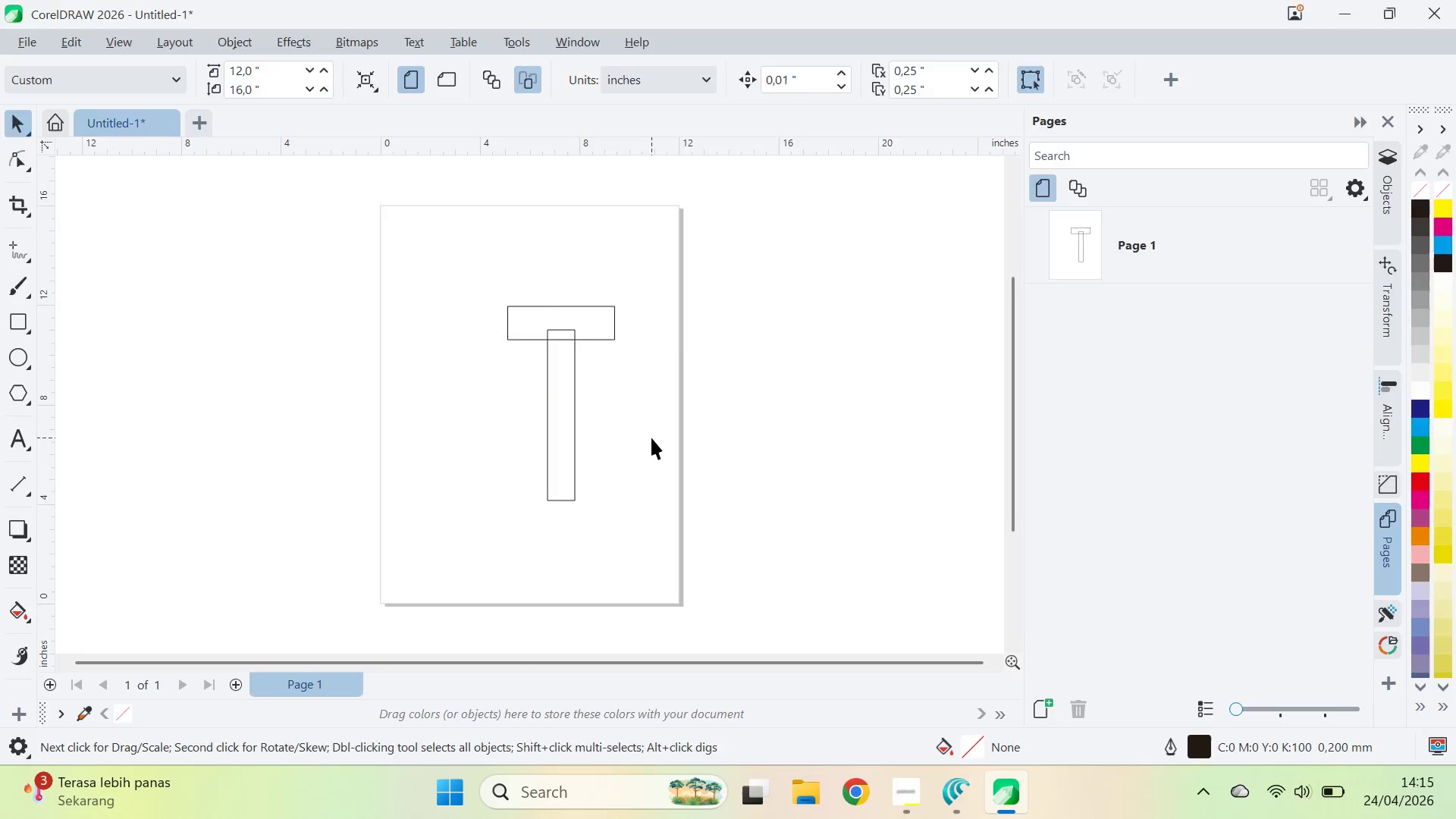 
key(Alt+Tab)
 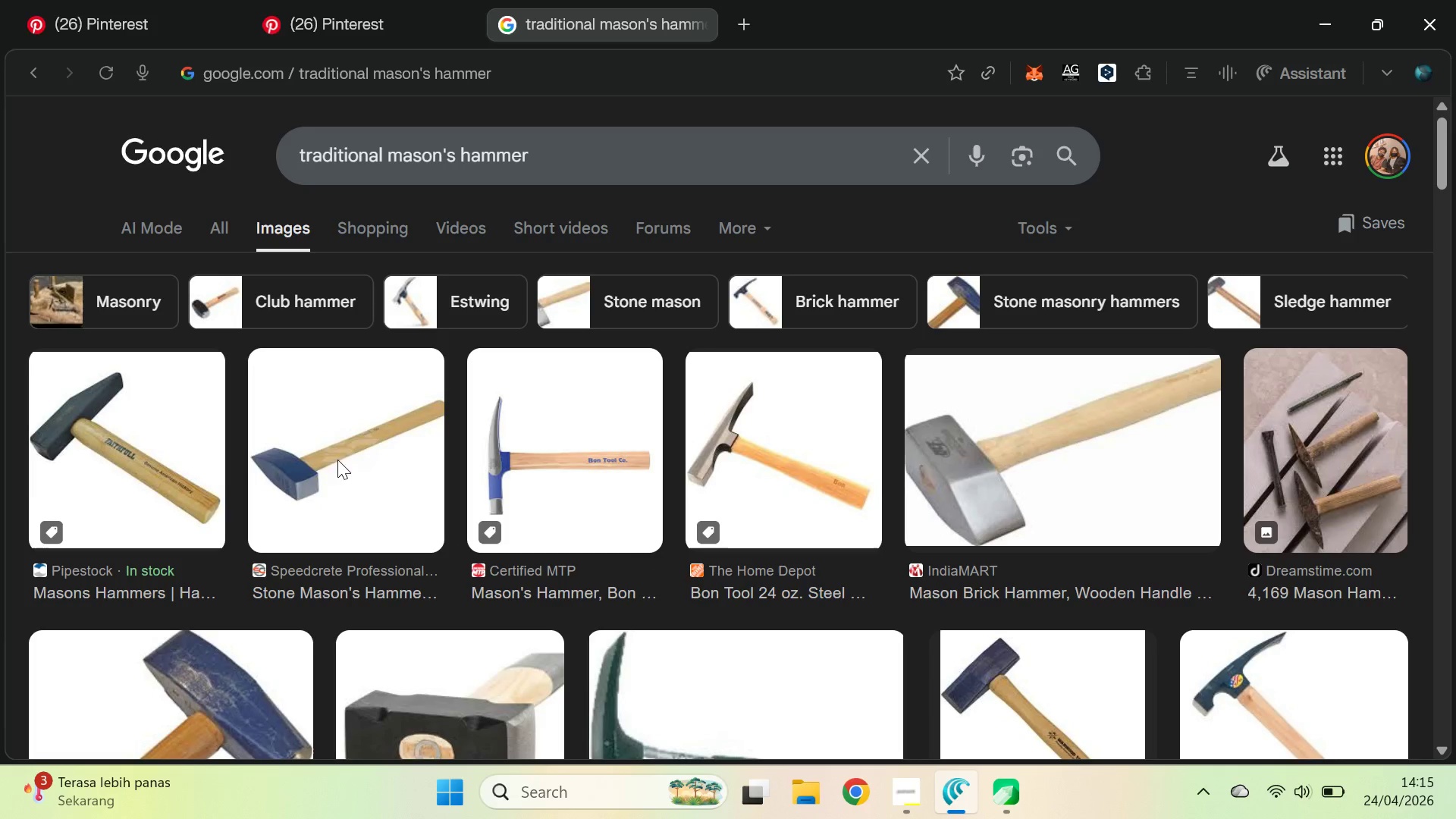 
wait(7.67)
 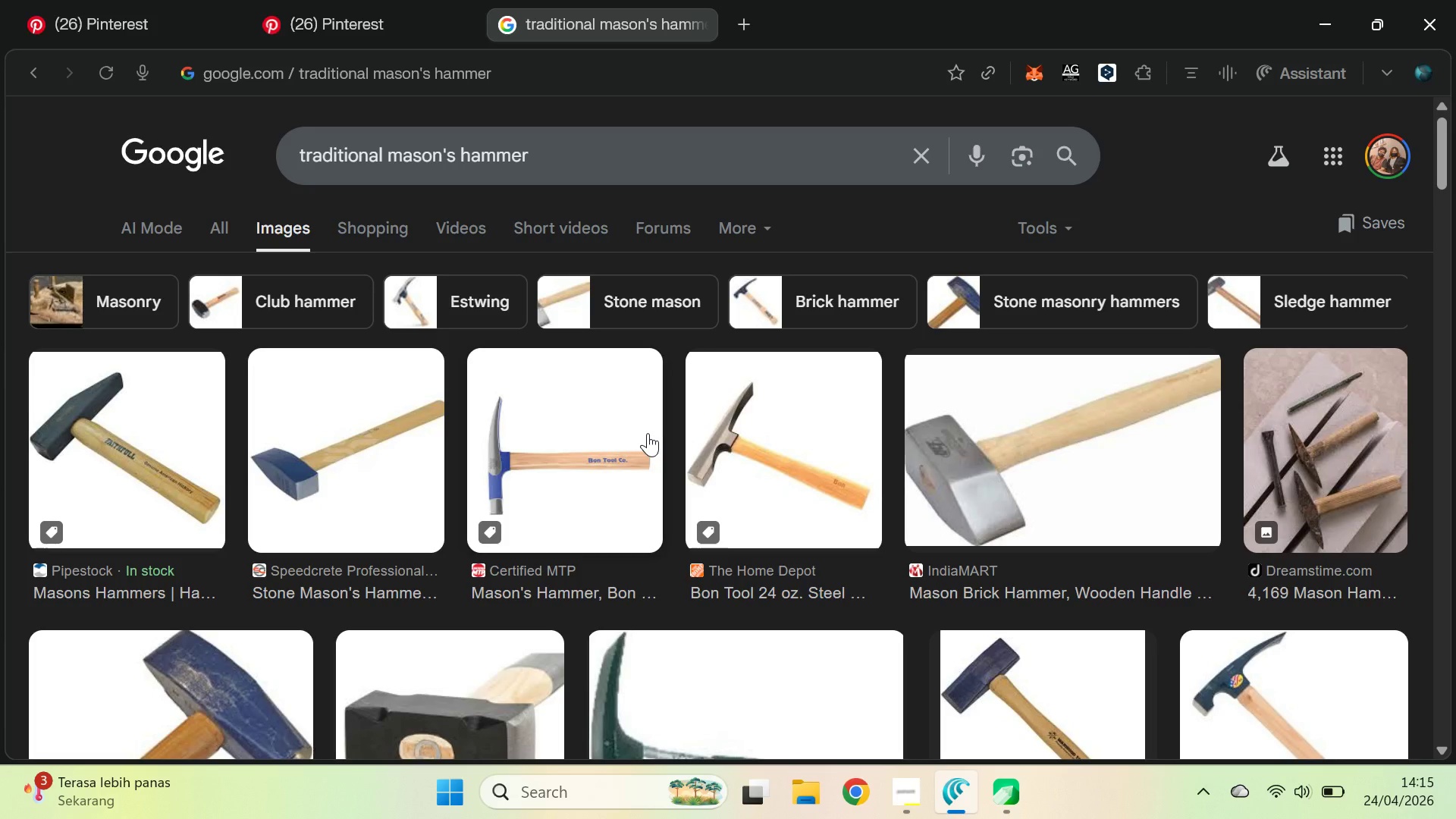 
scroll: coordinate [1111, 461], scroll_direction: down, amount: 4.0
 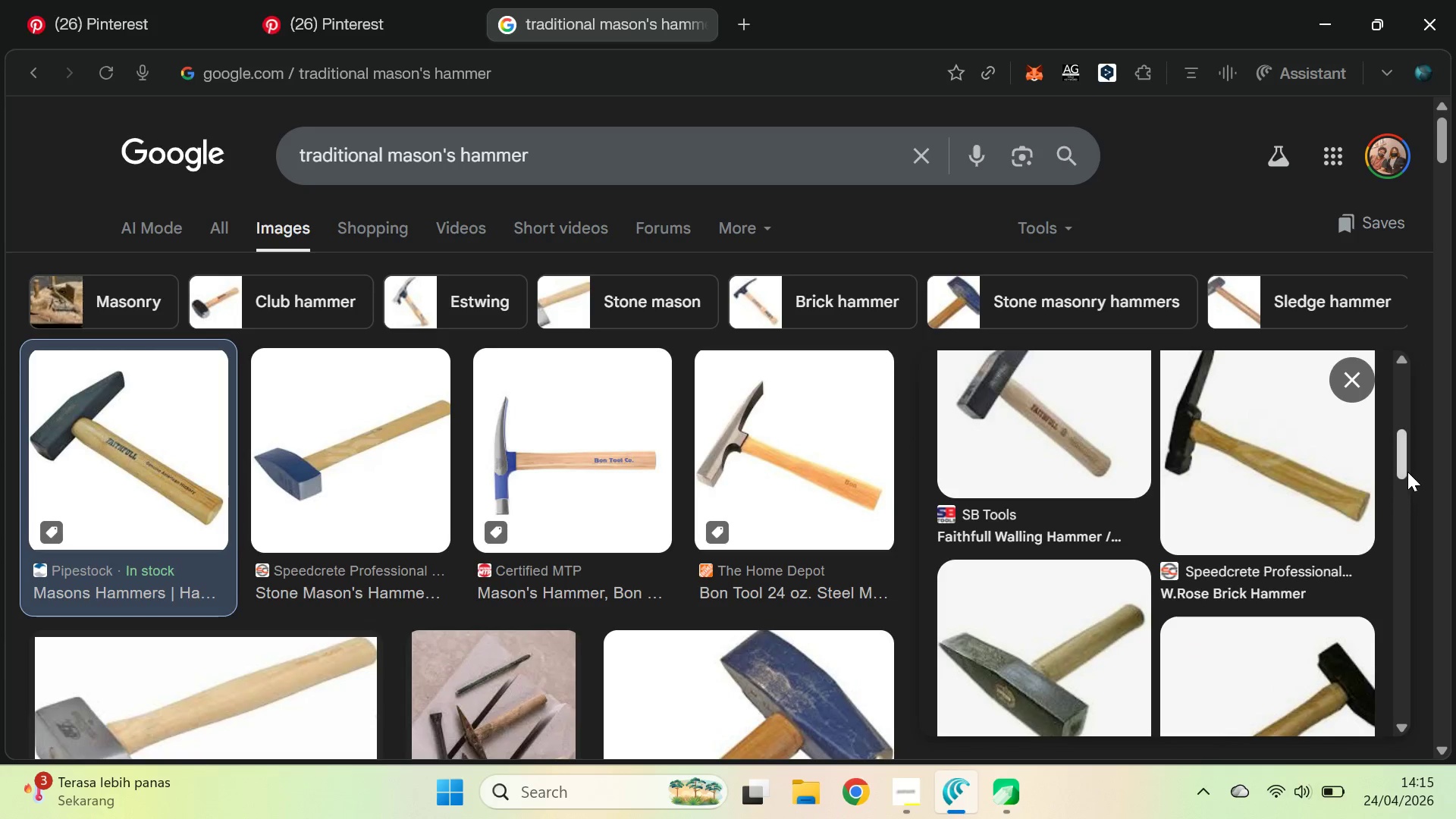 
left_click_drag(start_coordinate=[1406, 460], to_coordinate=[1410, 428])
 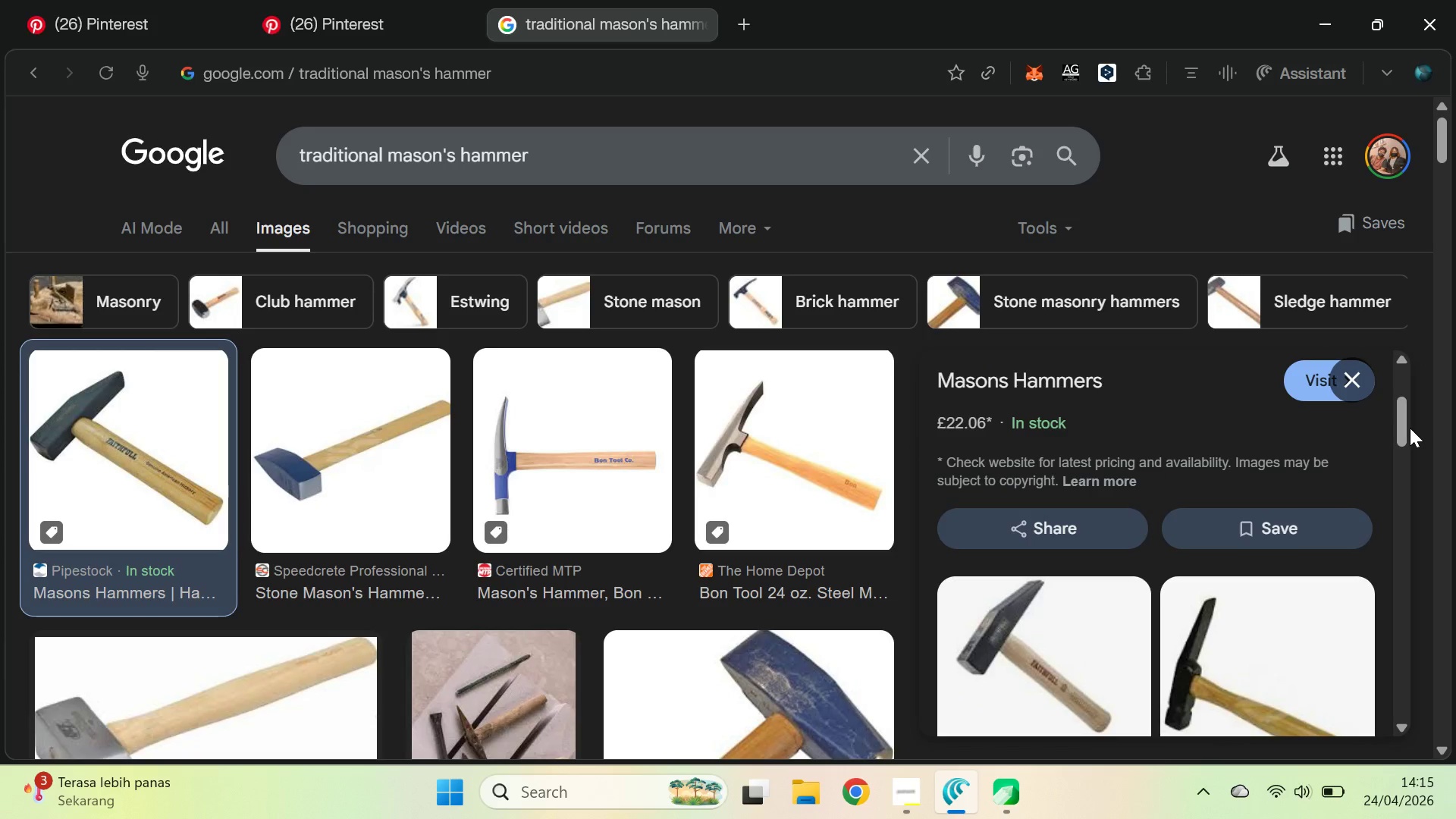 
key(Alt+AltLeft)
 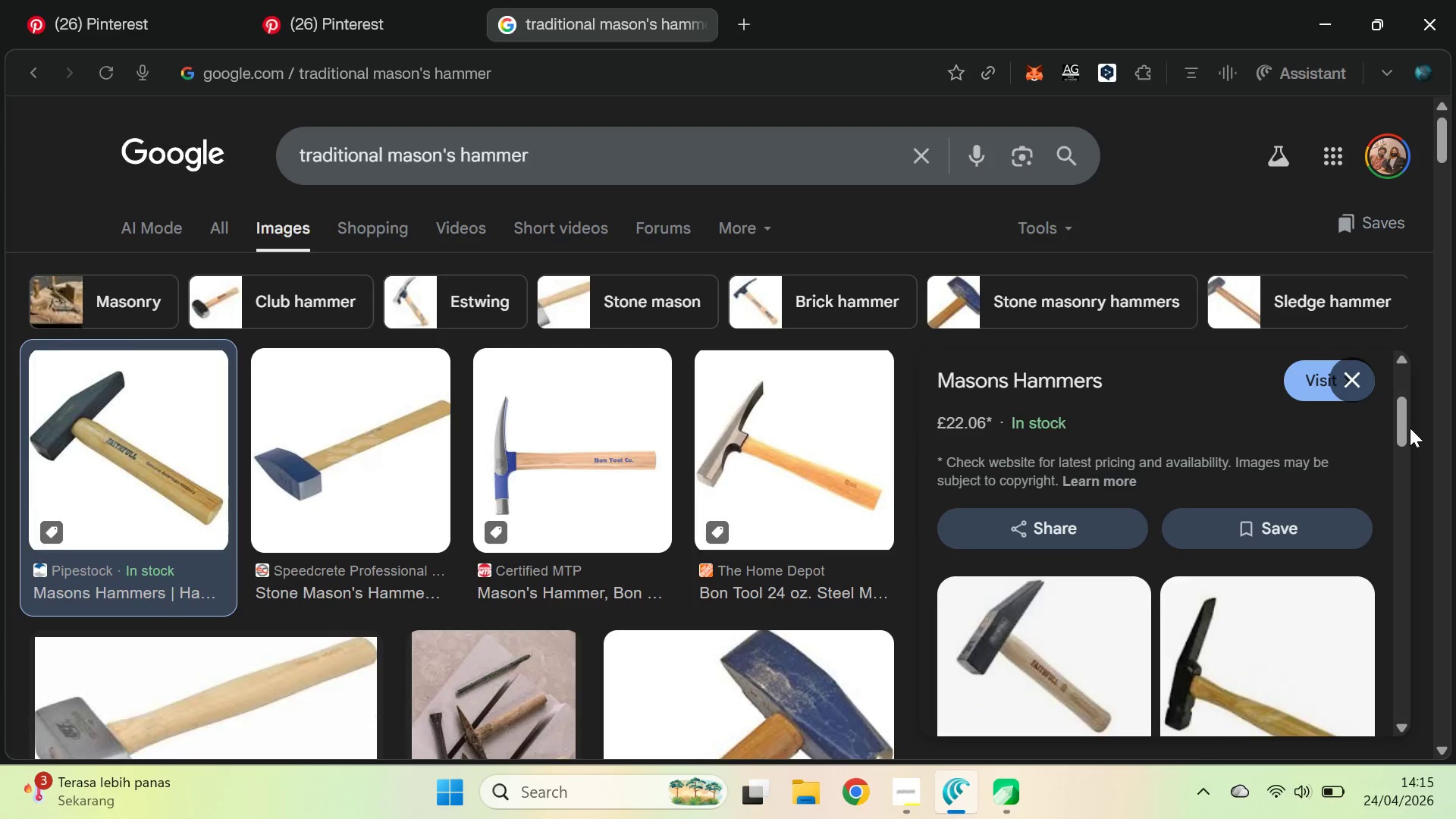 
key(Alt+Tab)
 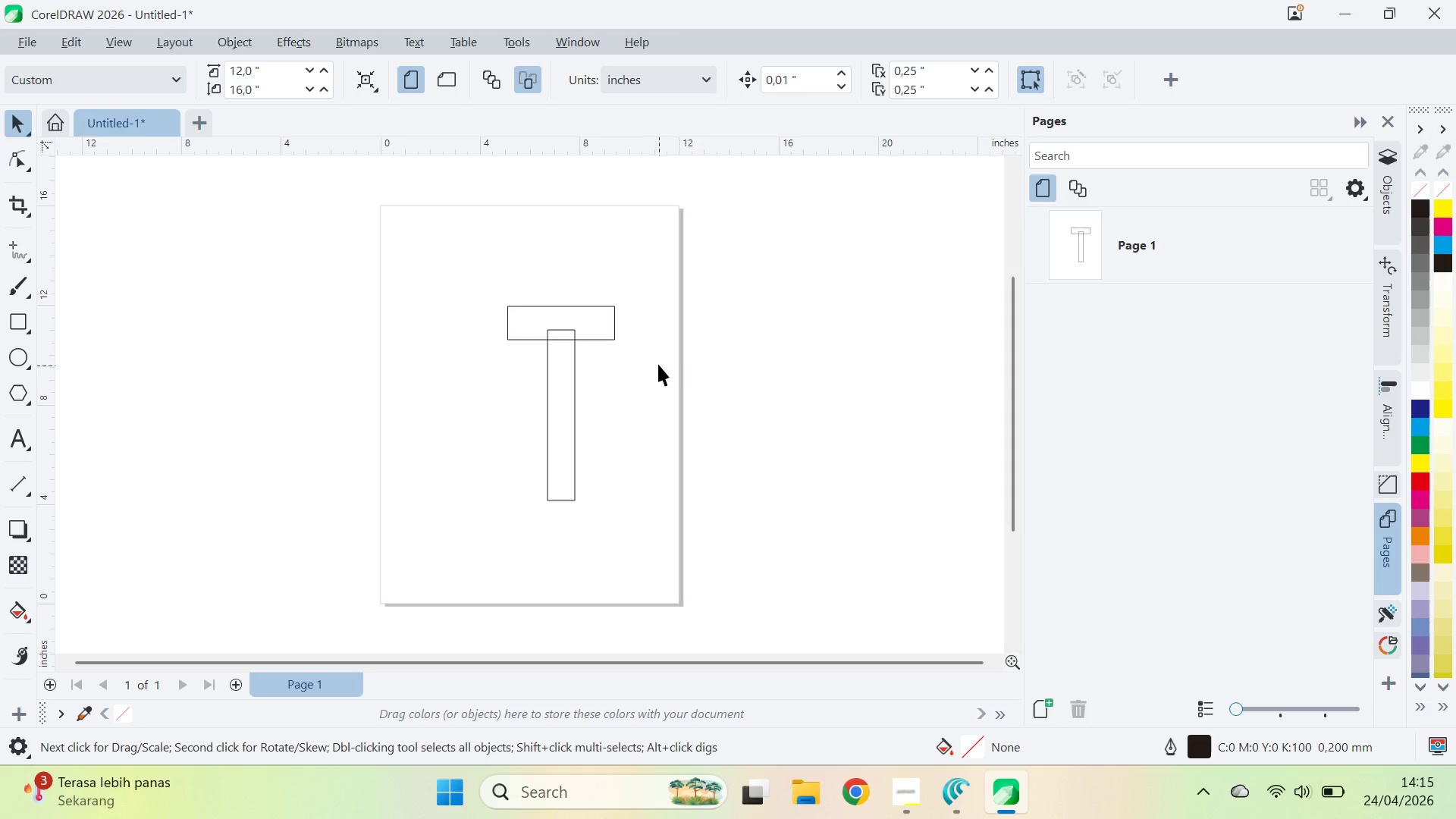 
left_click_drag(start_coordinate=[651, 359], to_coordinate=[632, 350])
 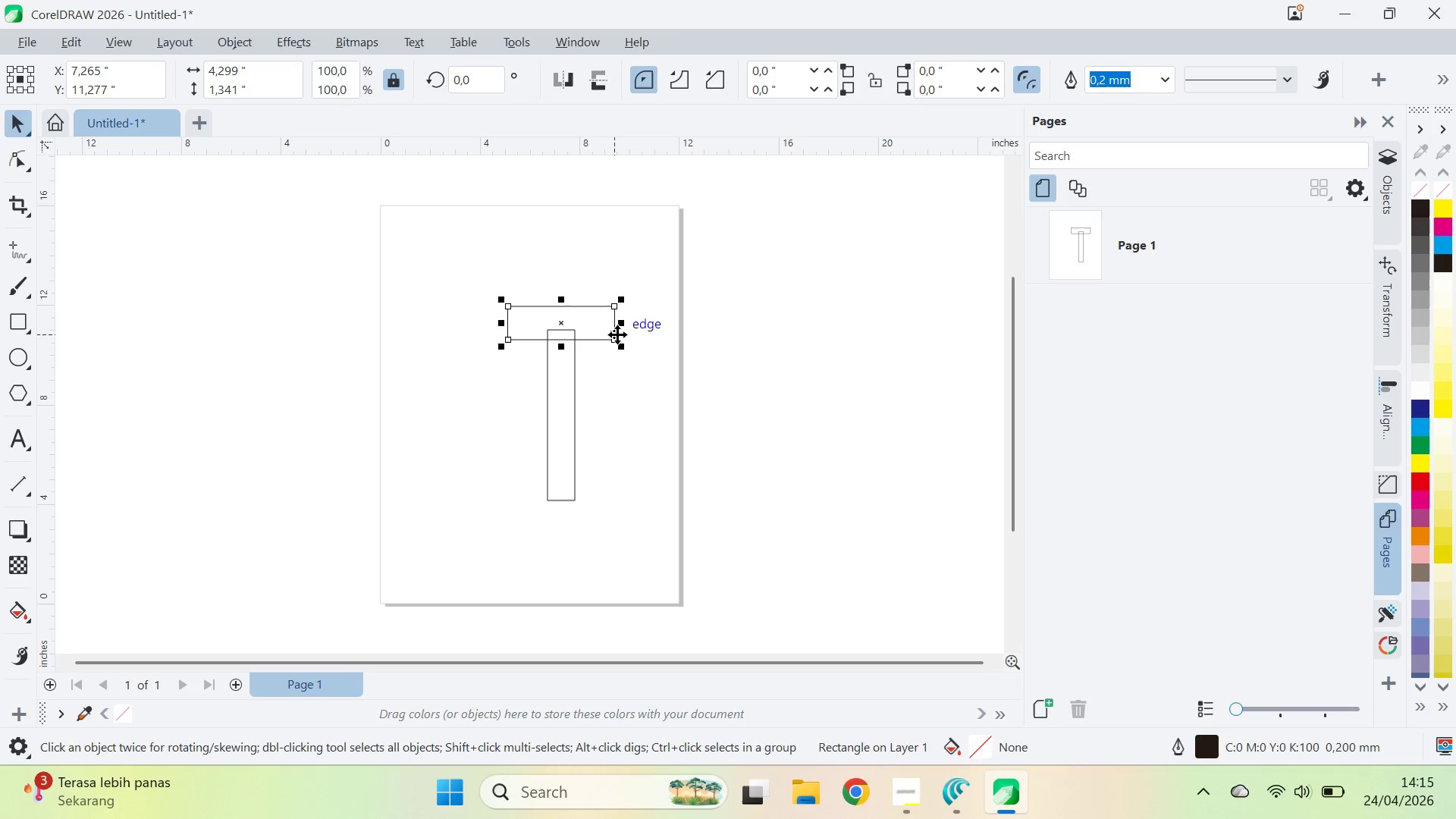 
key(A)
 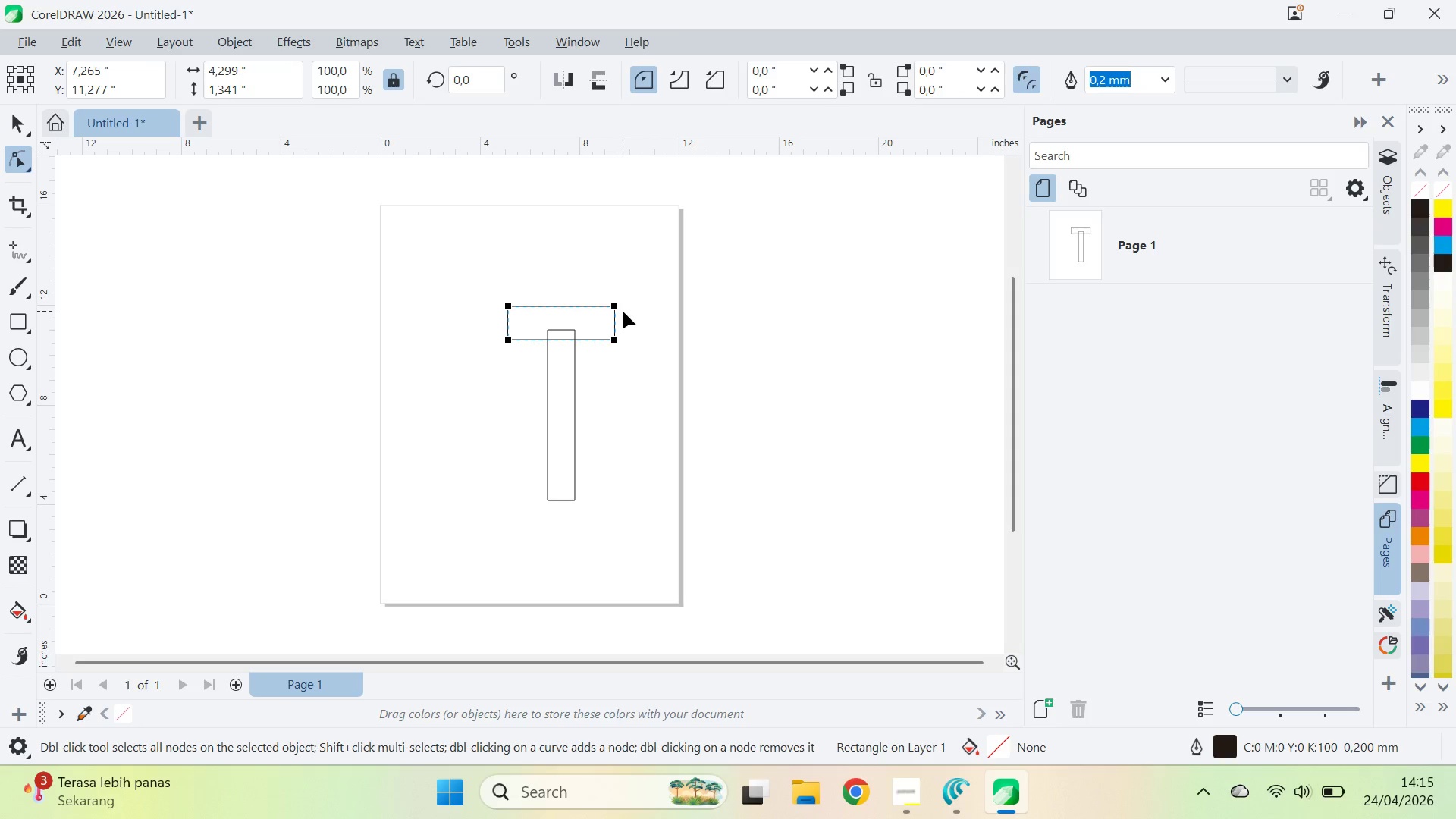 
key(Control+Q)
 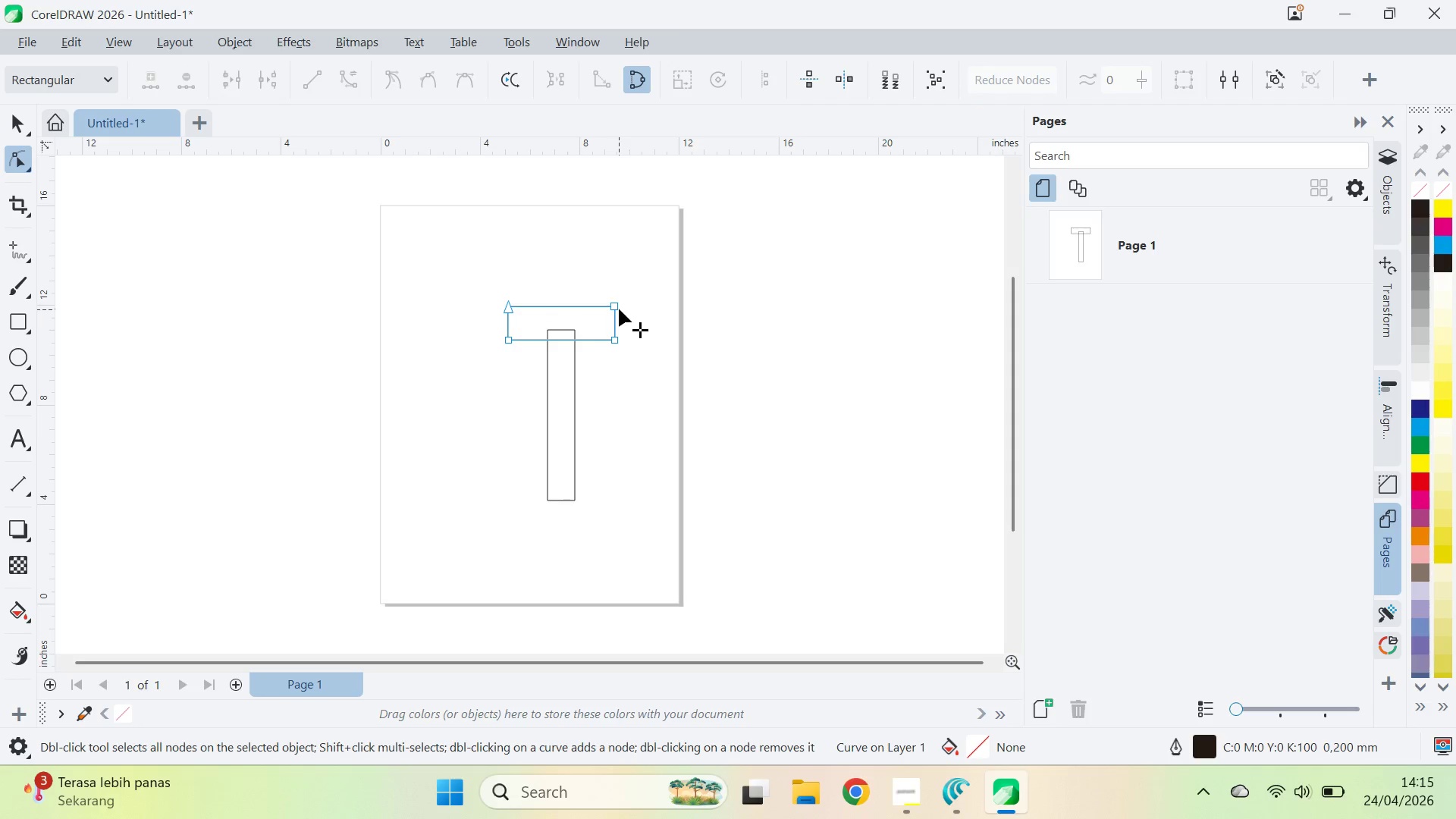 
left_click_drag(start_coordinate=[618, 307], to_coordinate=[578, 312])
 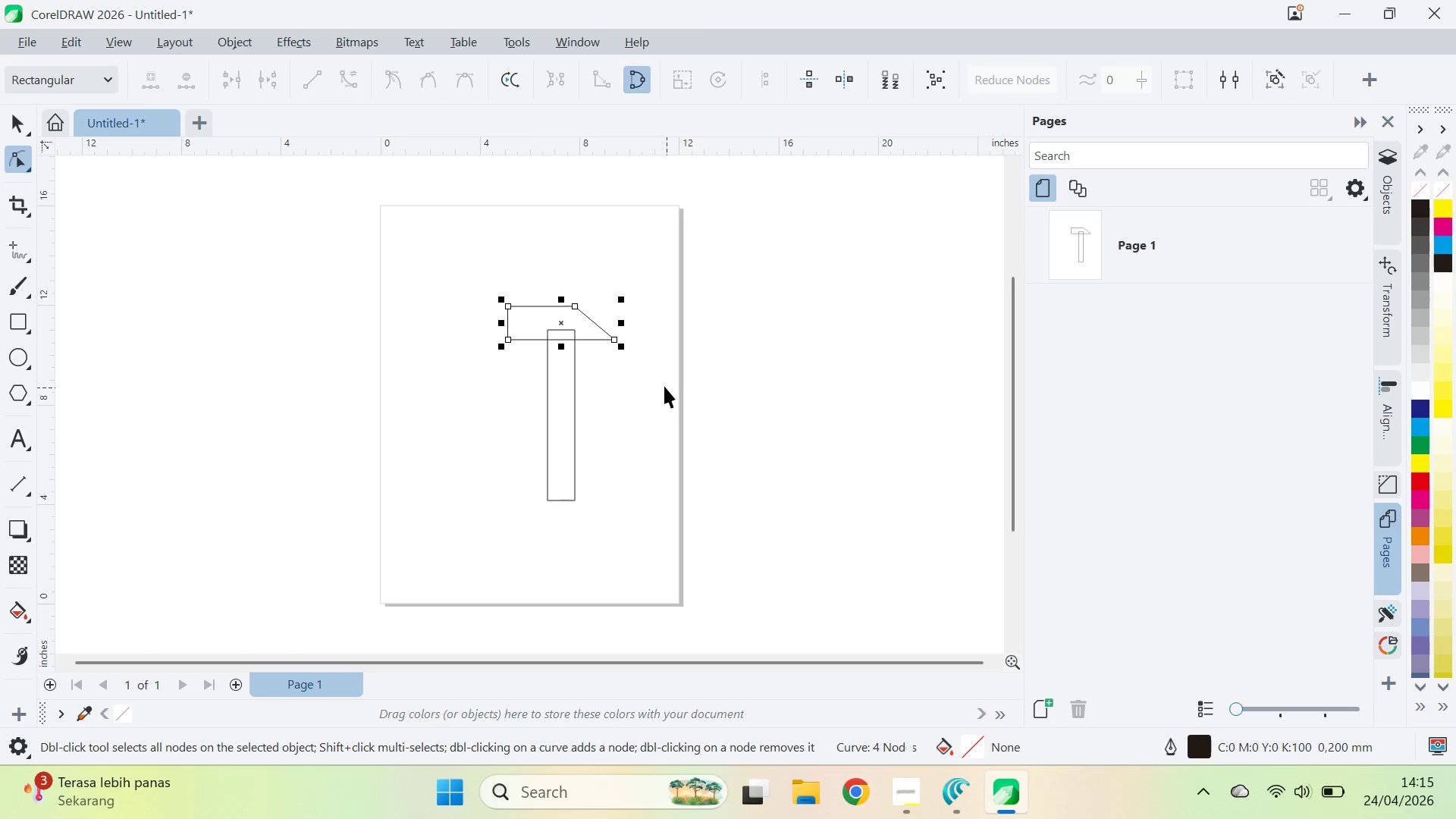 
hold_key(key=ShiftLeft, duration=1.73)
 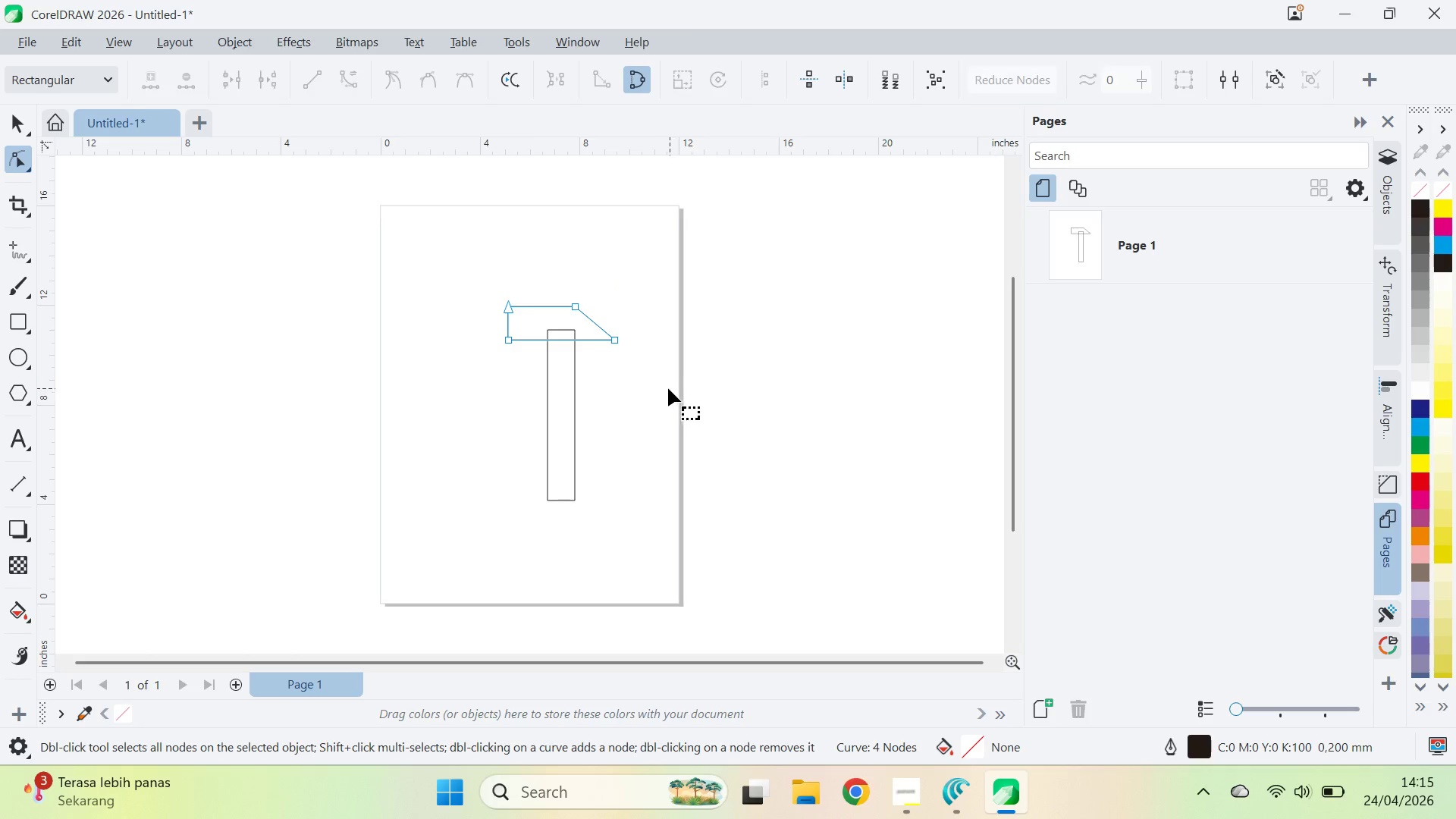 
key(V)
 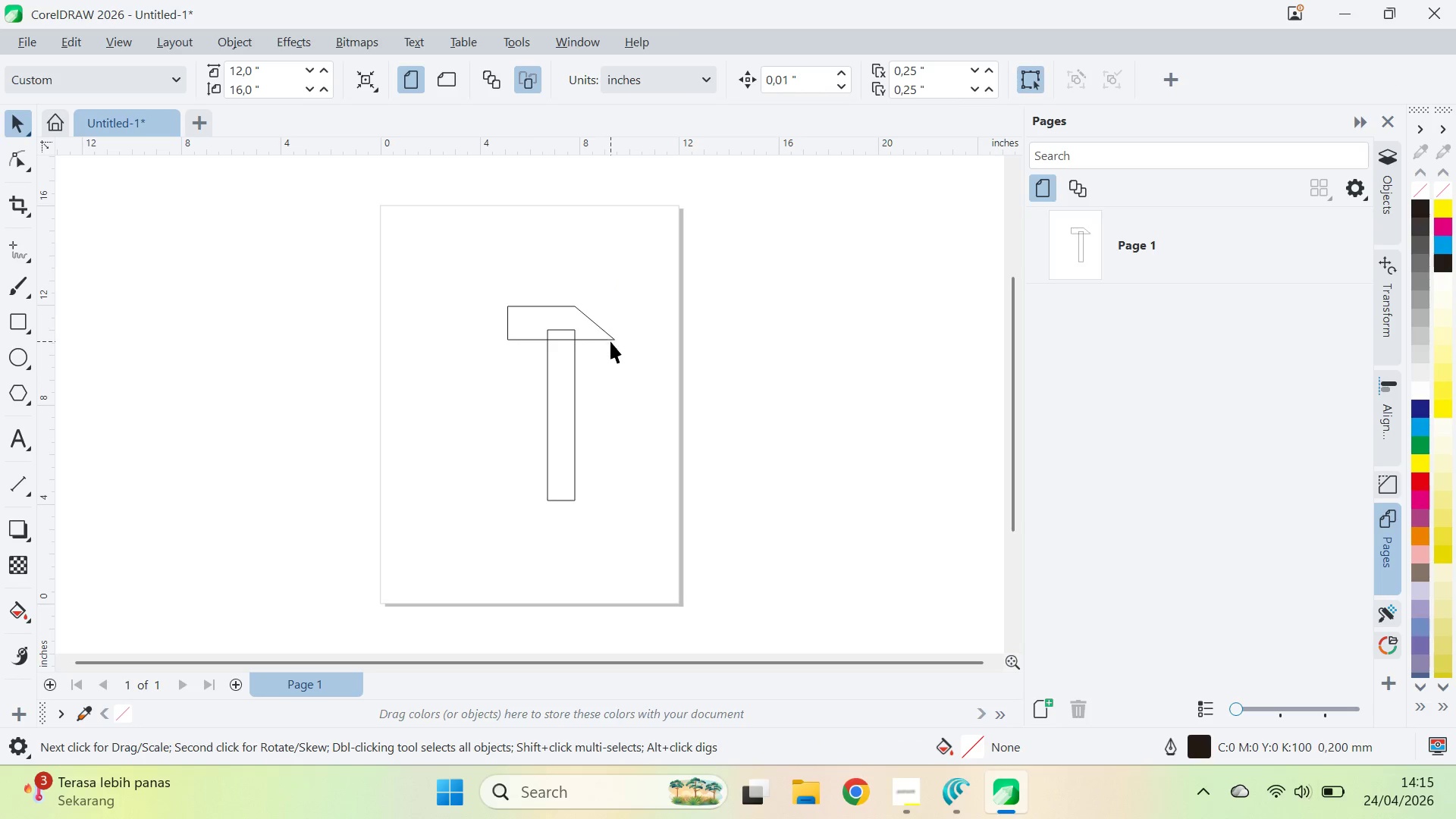 
key(Alt+AltLeft)
 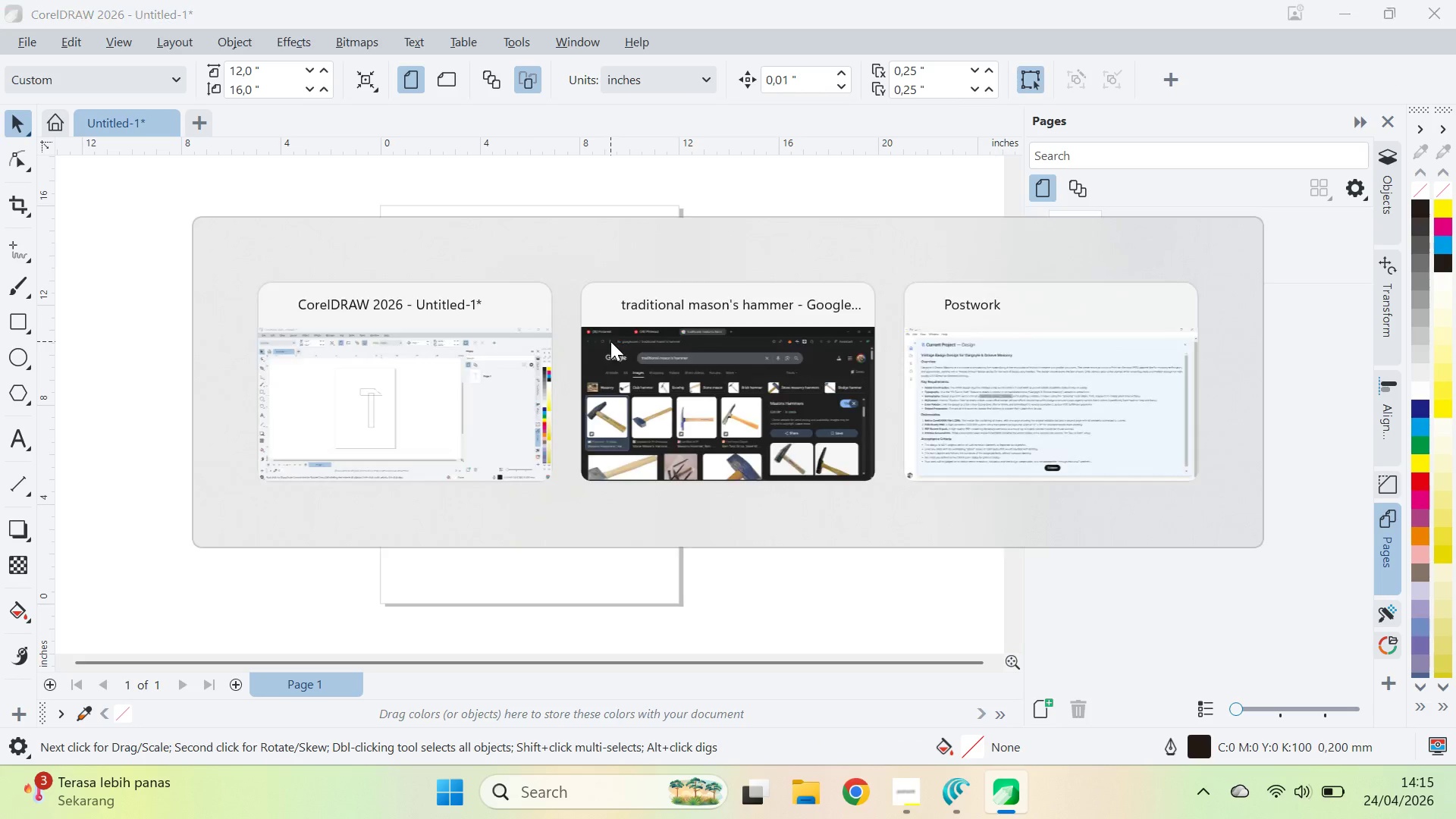 
key(Alt+Tab)
 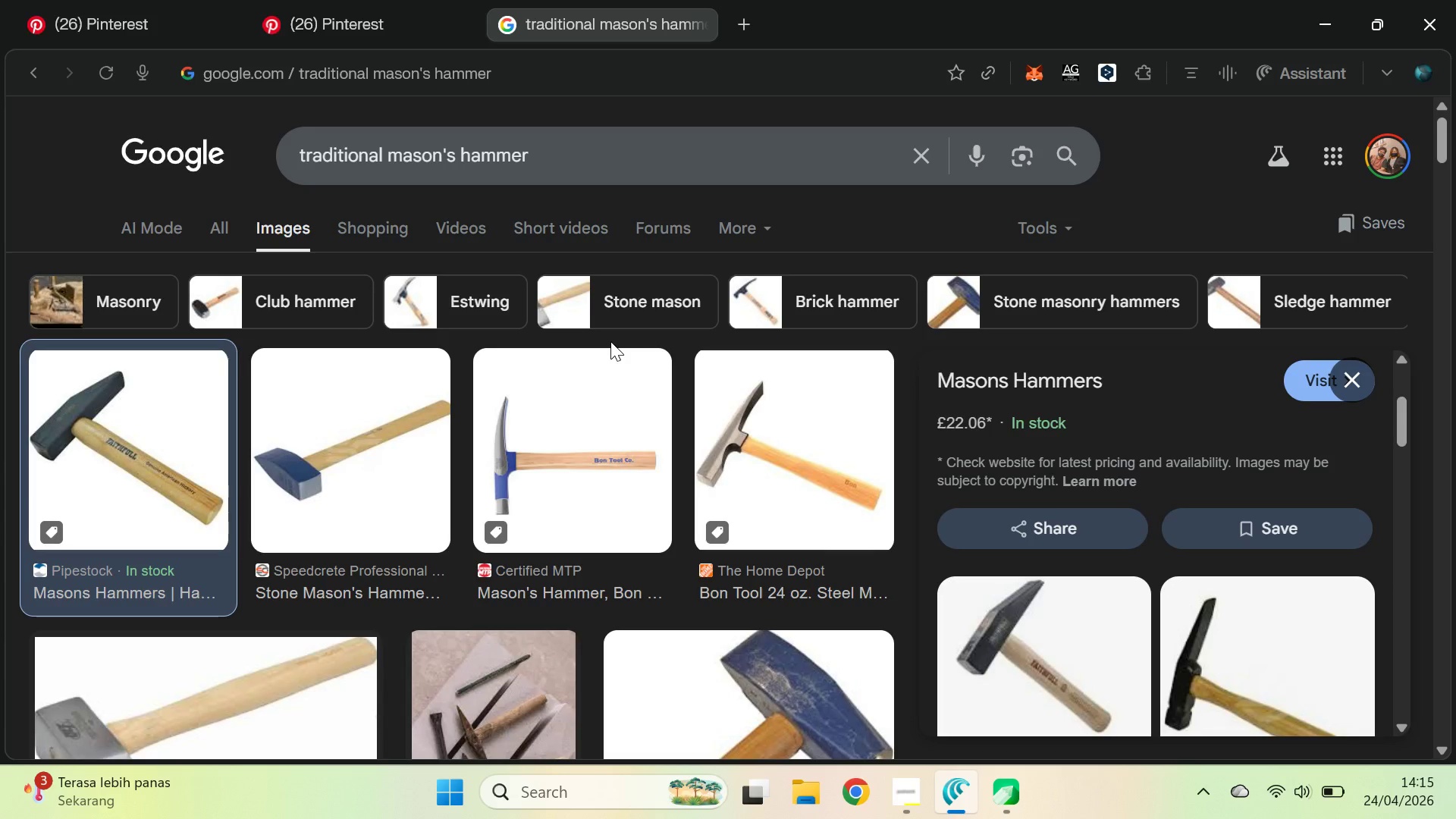 
key(Alt+AltLeft)
 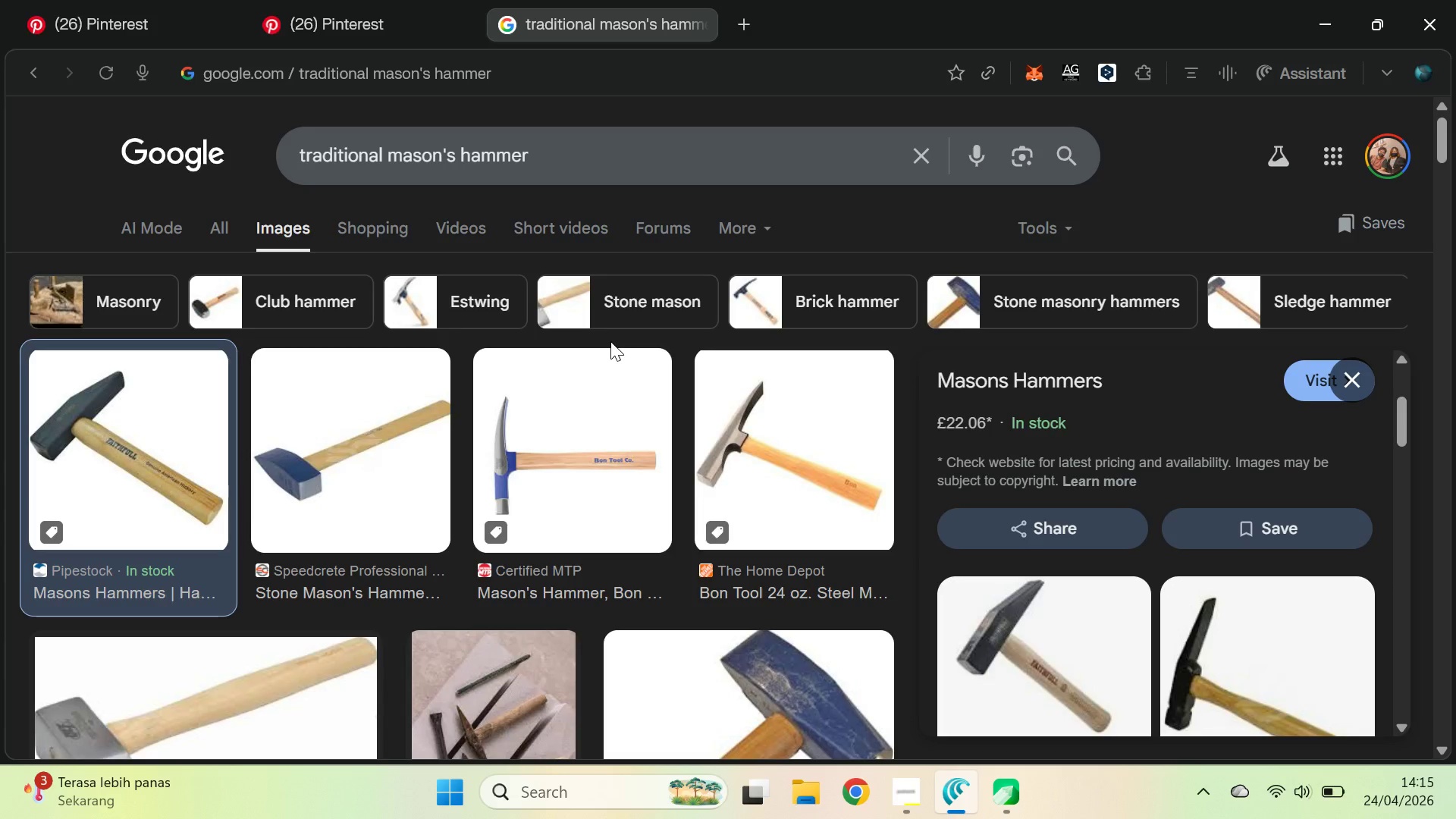 
key(Alt+Tab)
 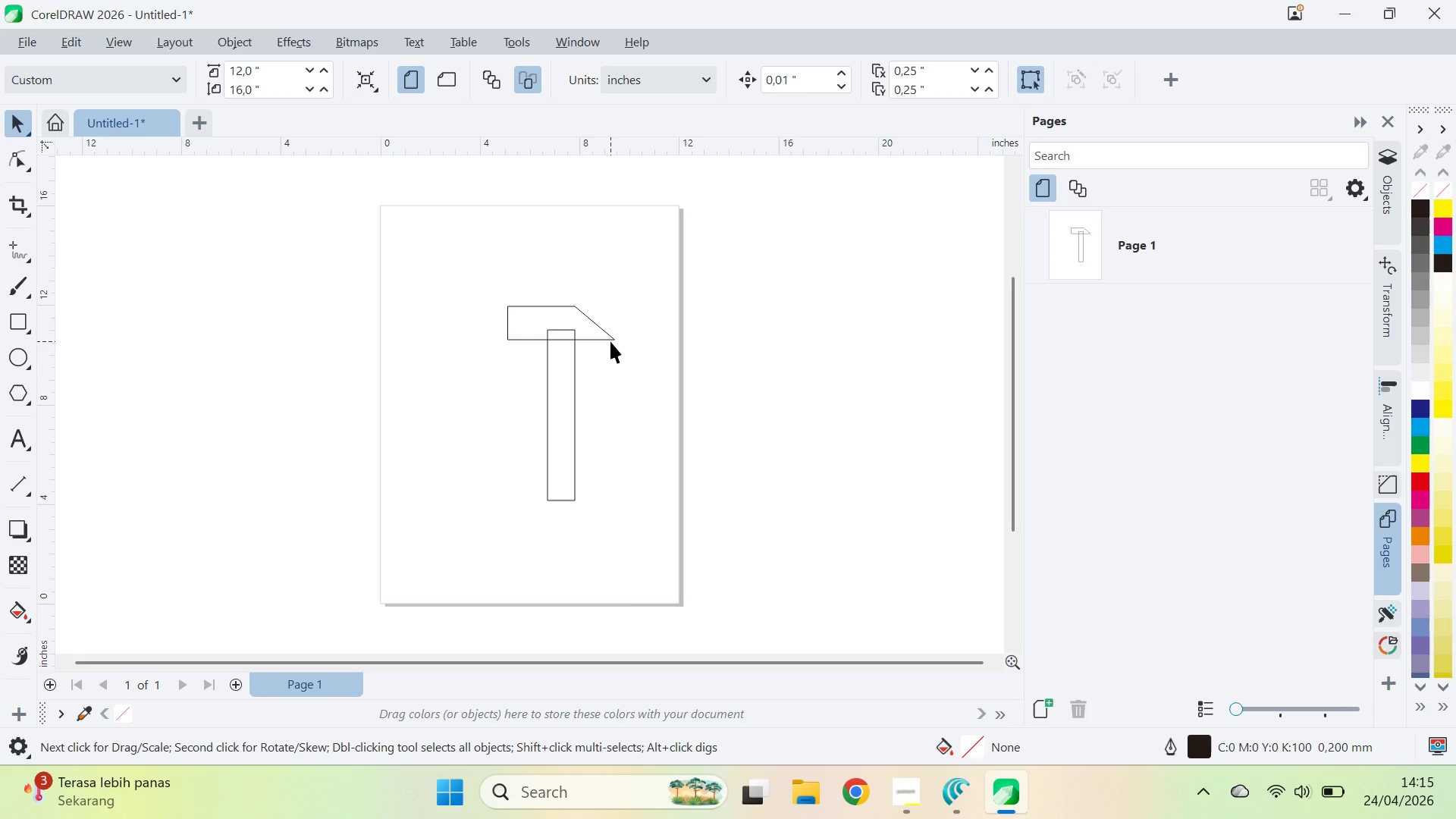 
left_click([602, 340])
 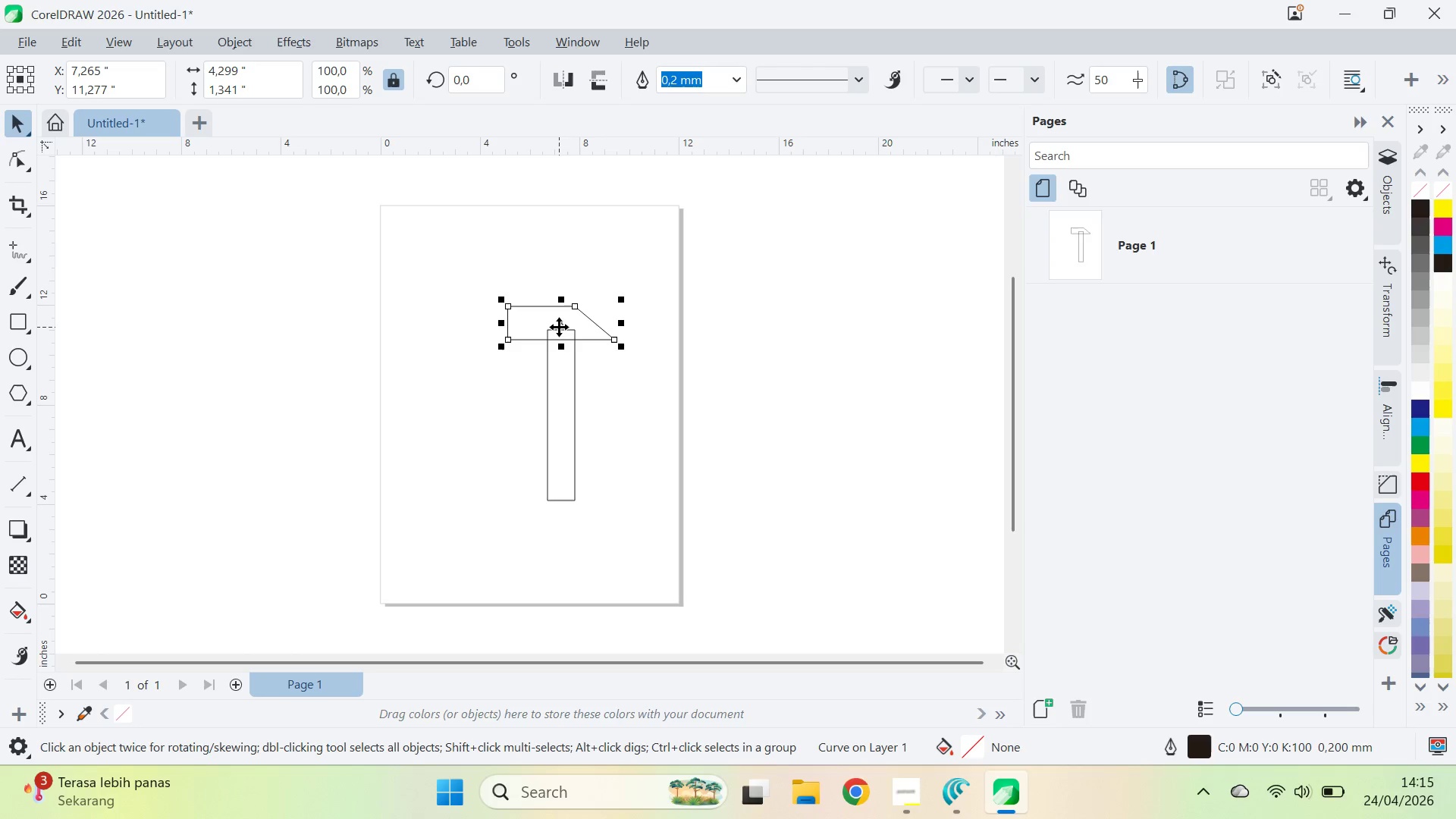 
left_click_drag(start_coordinate=[559, 325], to_coordinate=[559, 331])
 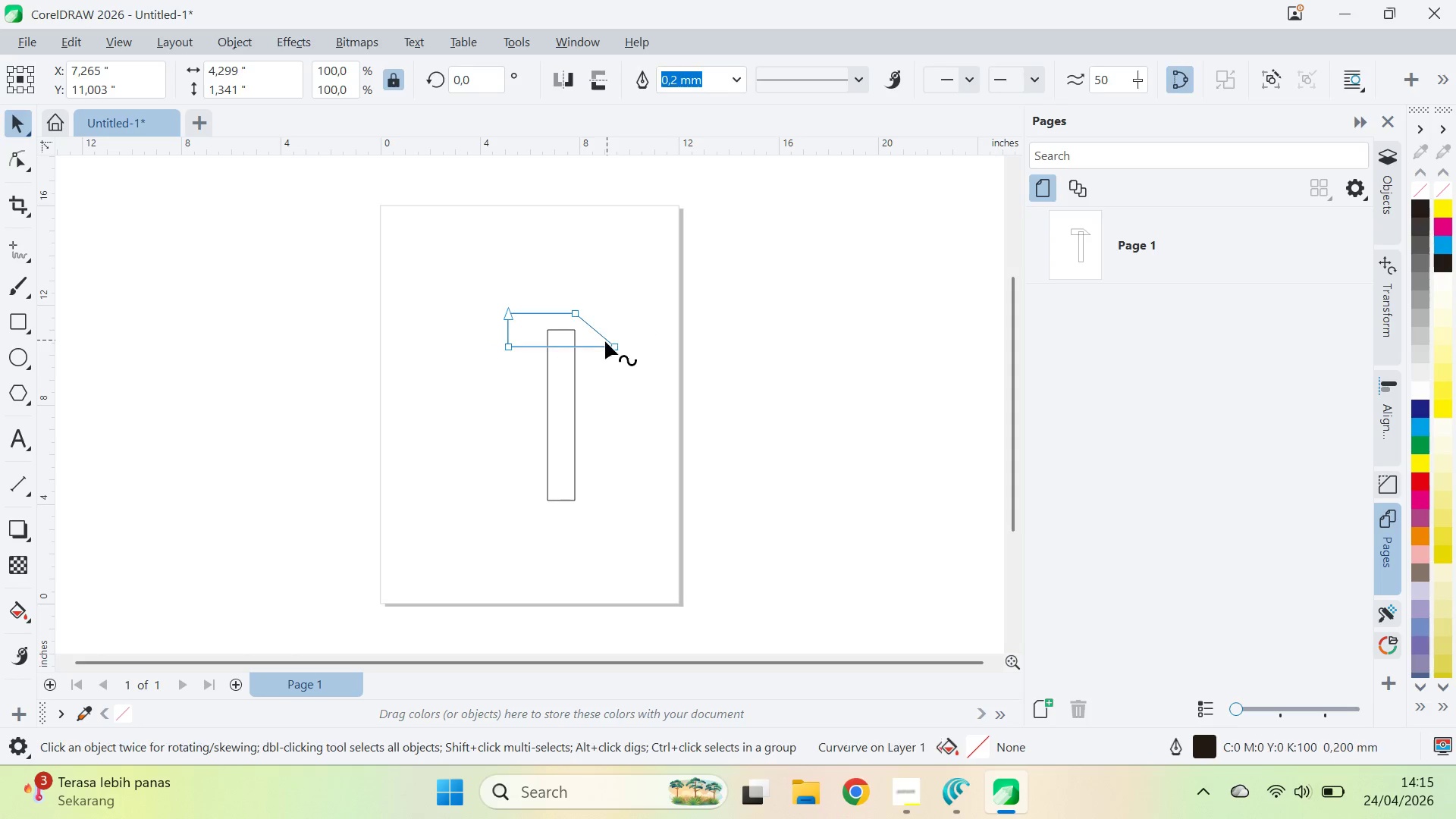 
hold_key(key=ShiftLeft, duration=0.56)
 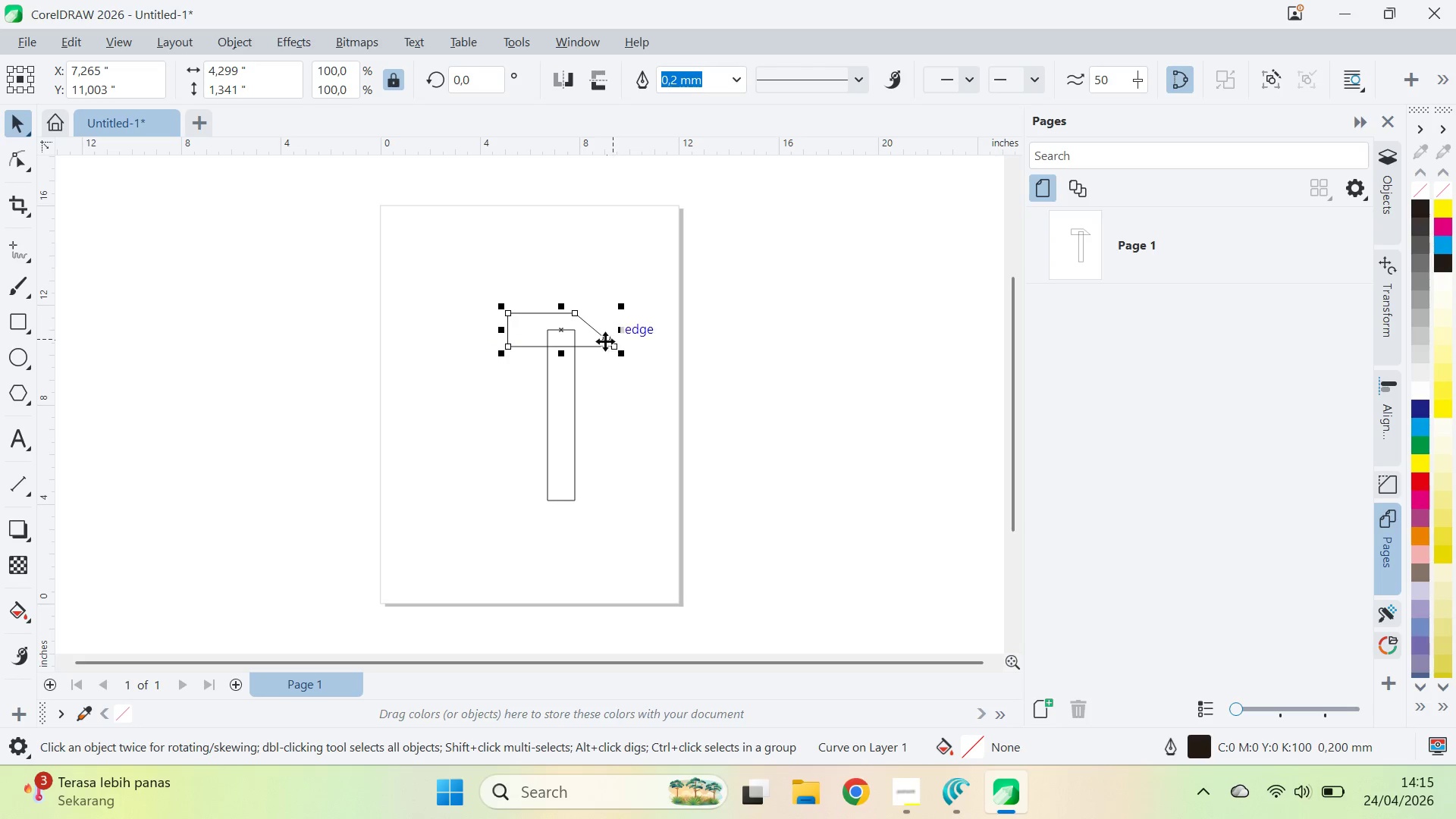 
type(ava)
 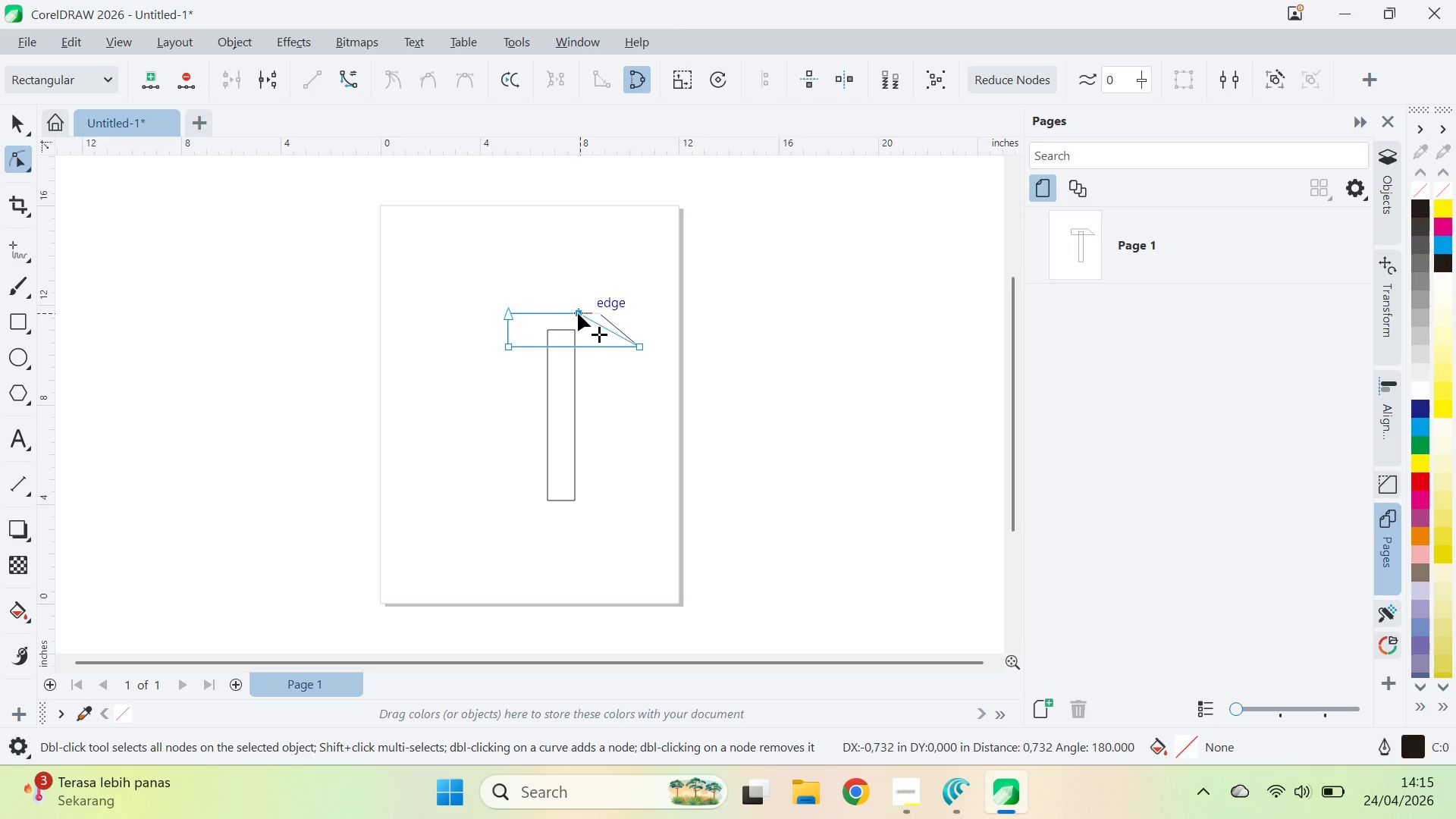 
left_click_drag(start_coordinate=[639, 303], to_coordinate=[528, 416])
 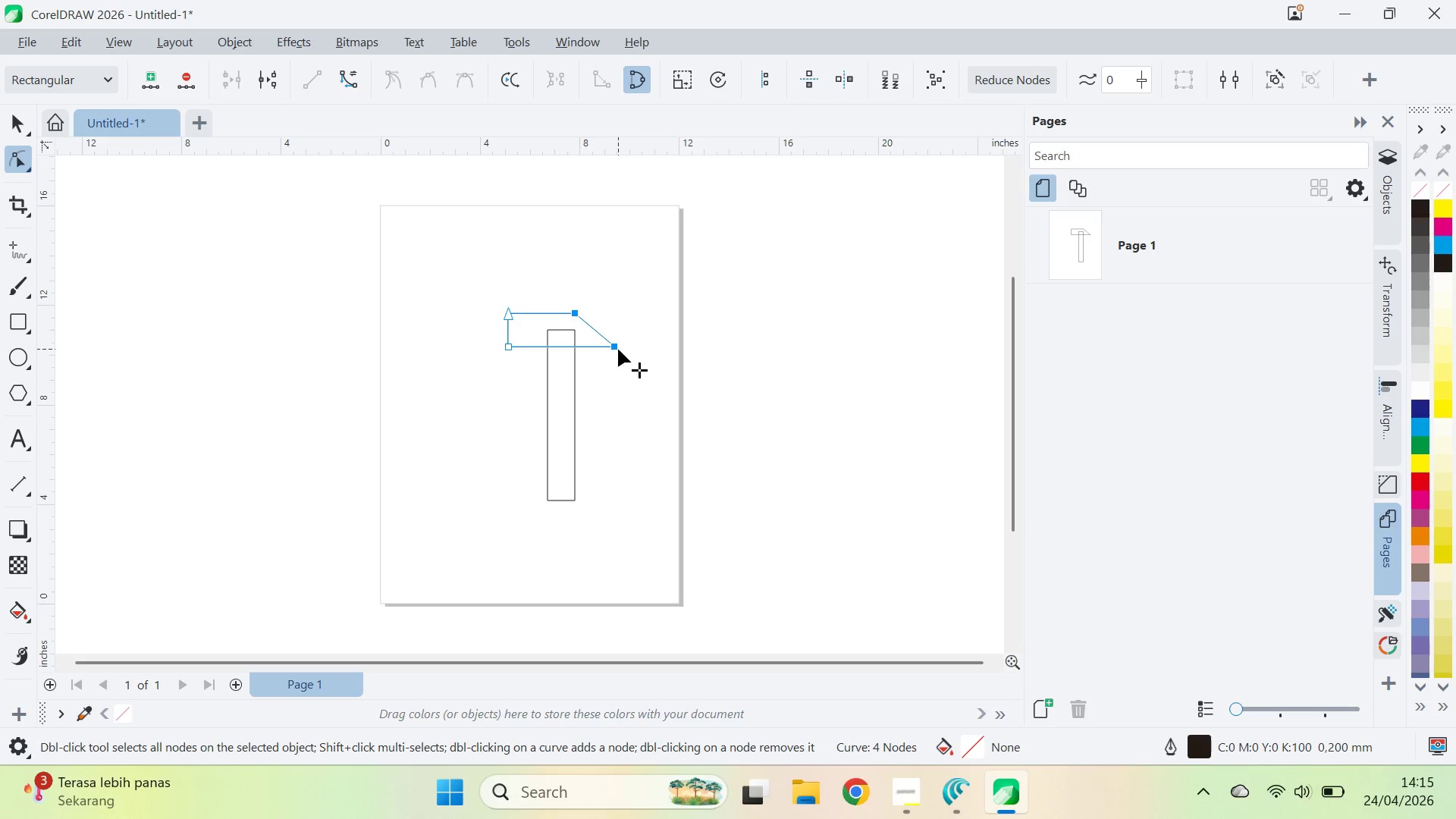 
left_click_drag(start_coordinate=[618, 347], to_coordinate=[642, 347])
 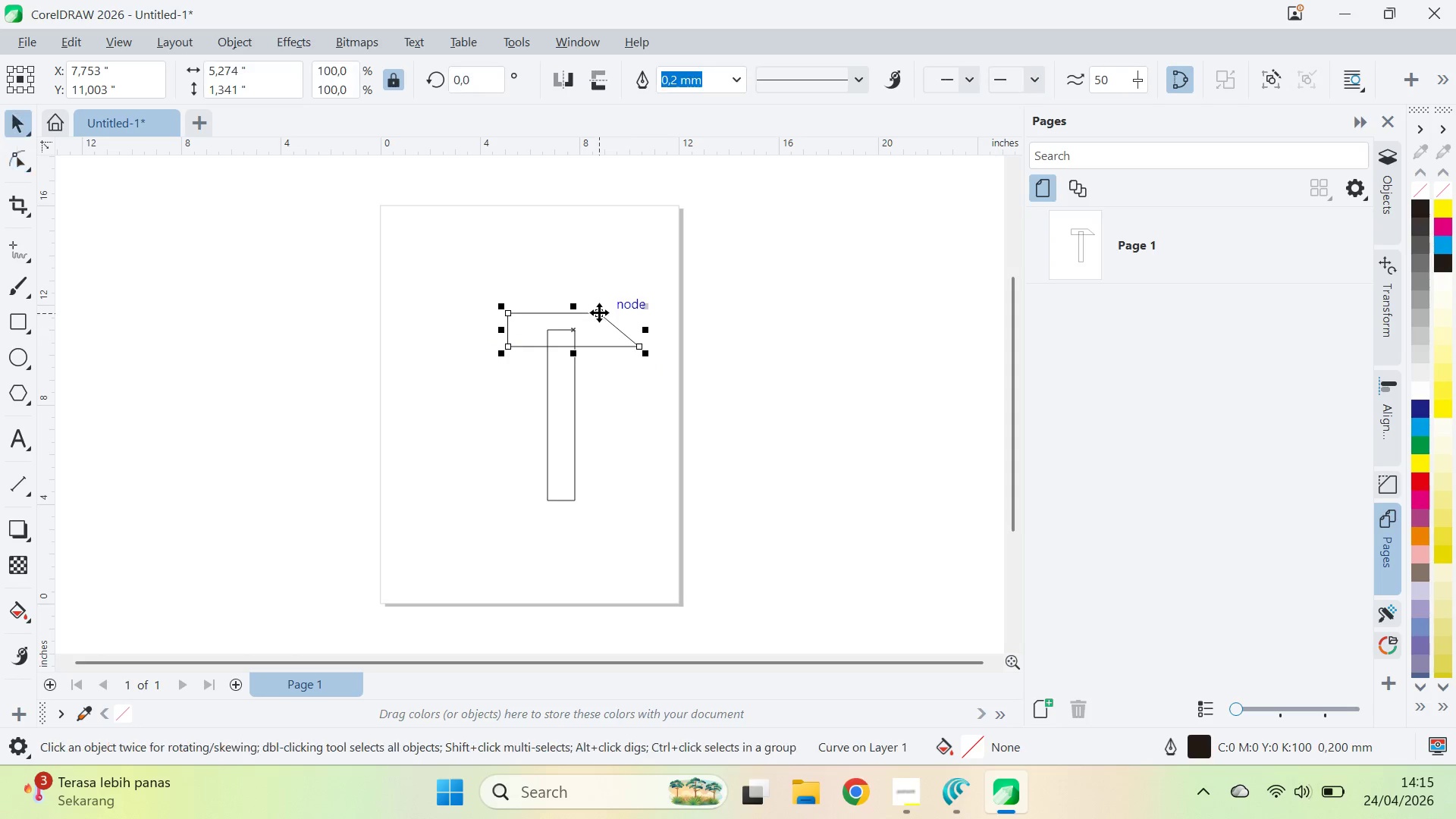 
left_click_drag(start_coordinate=[599, 311], to_coordinate=[579, 315])
 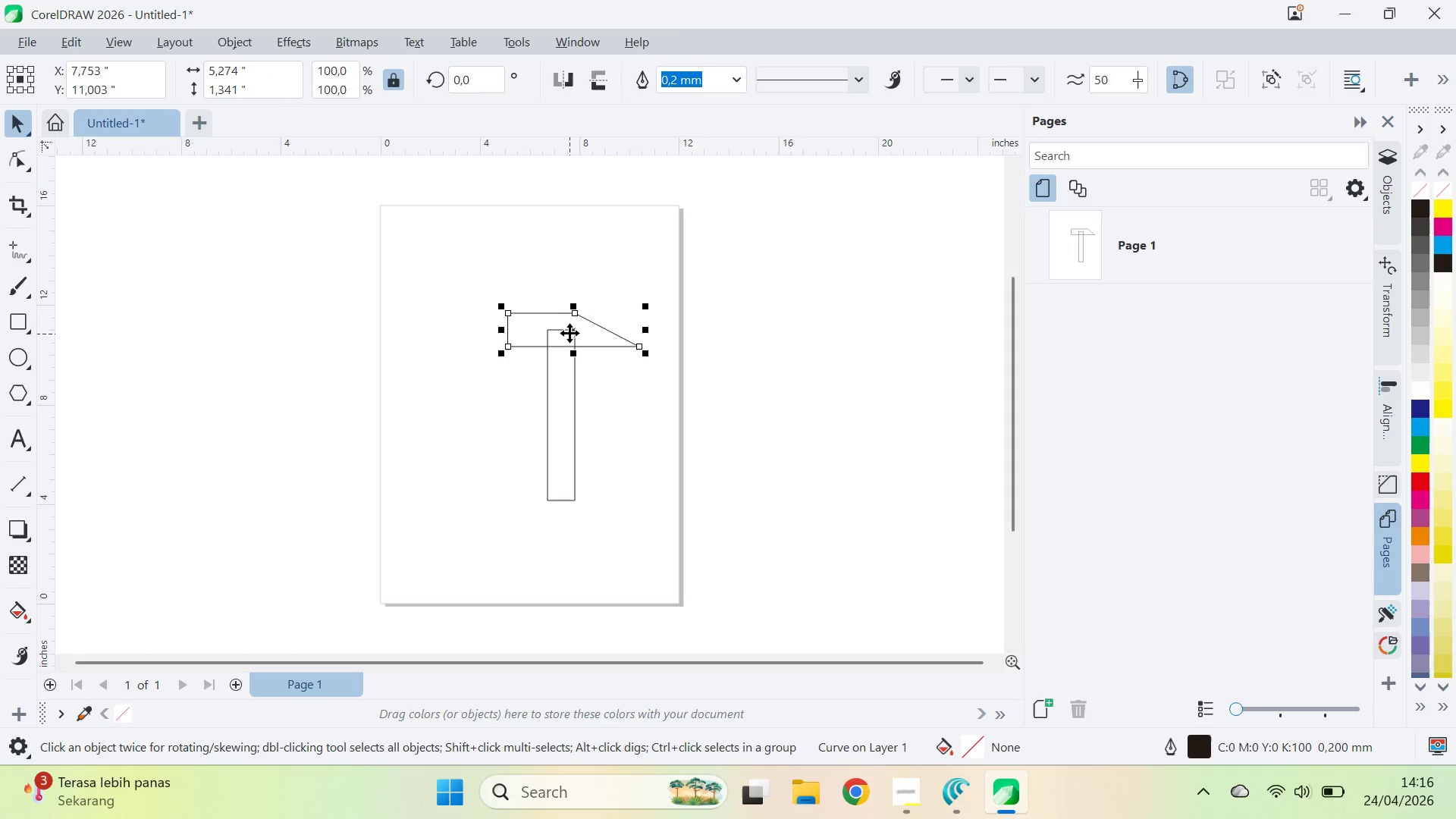 
hold_key(key=ShiftLeft, duration=0.84)
 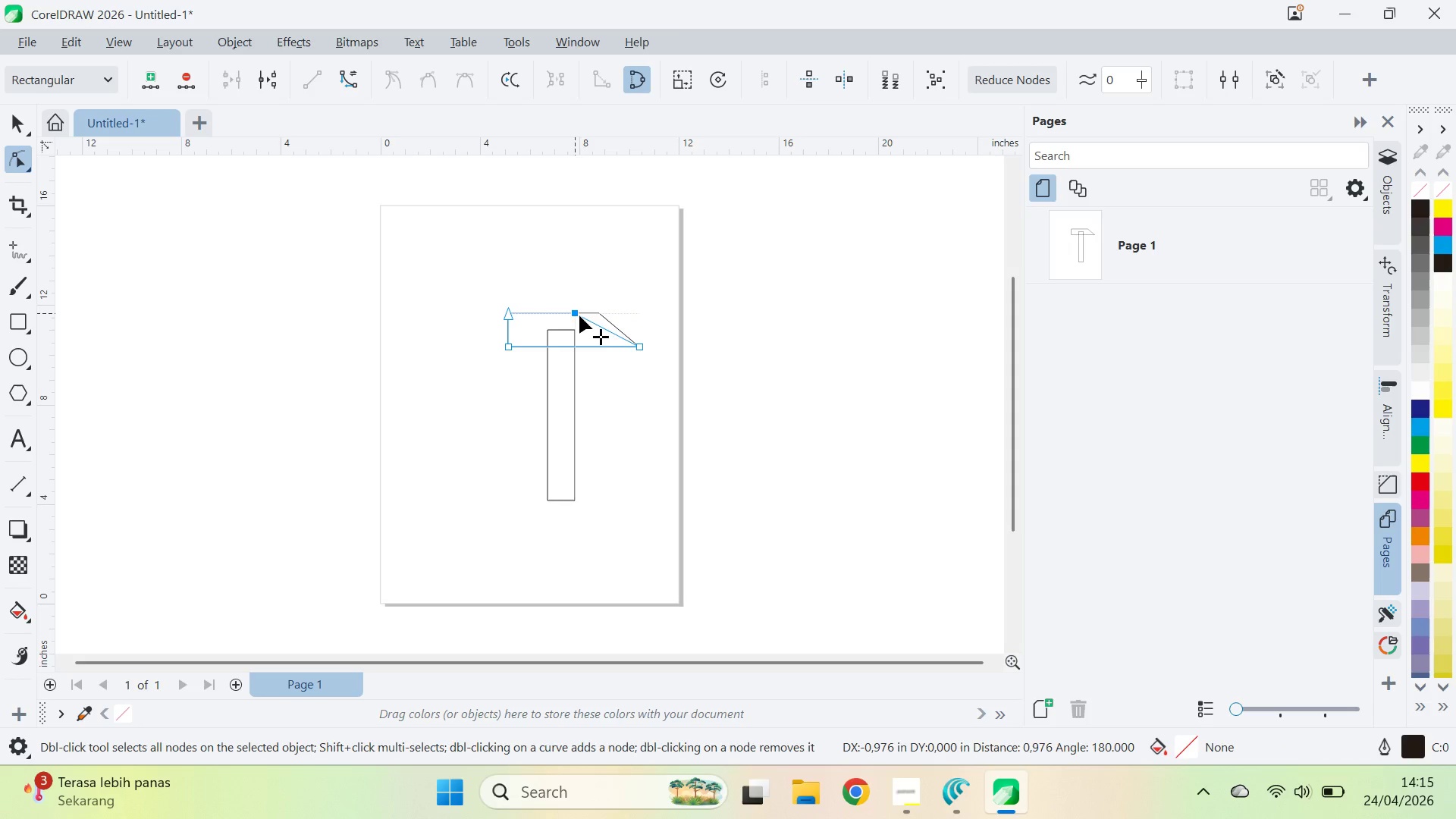 
key(V)
 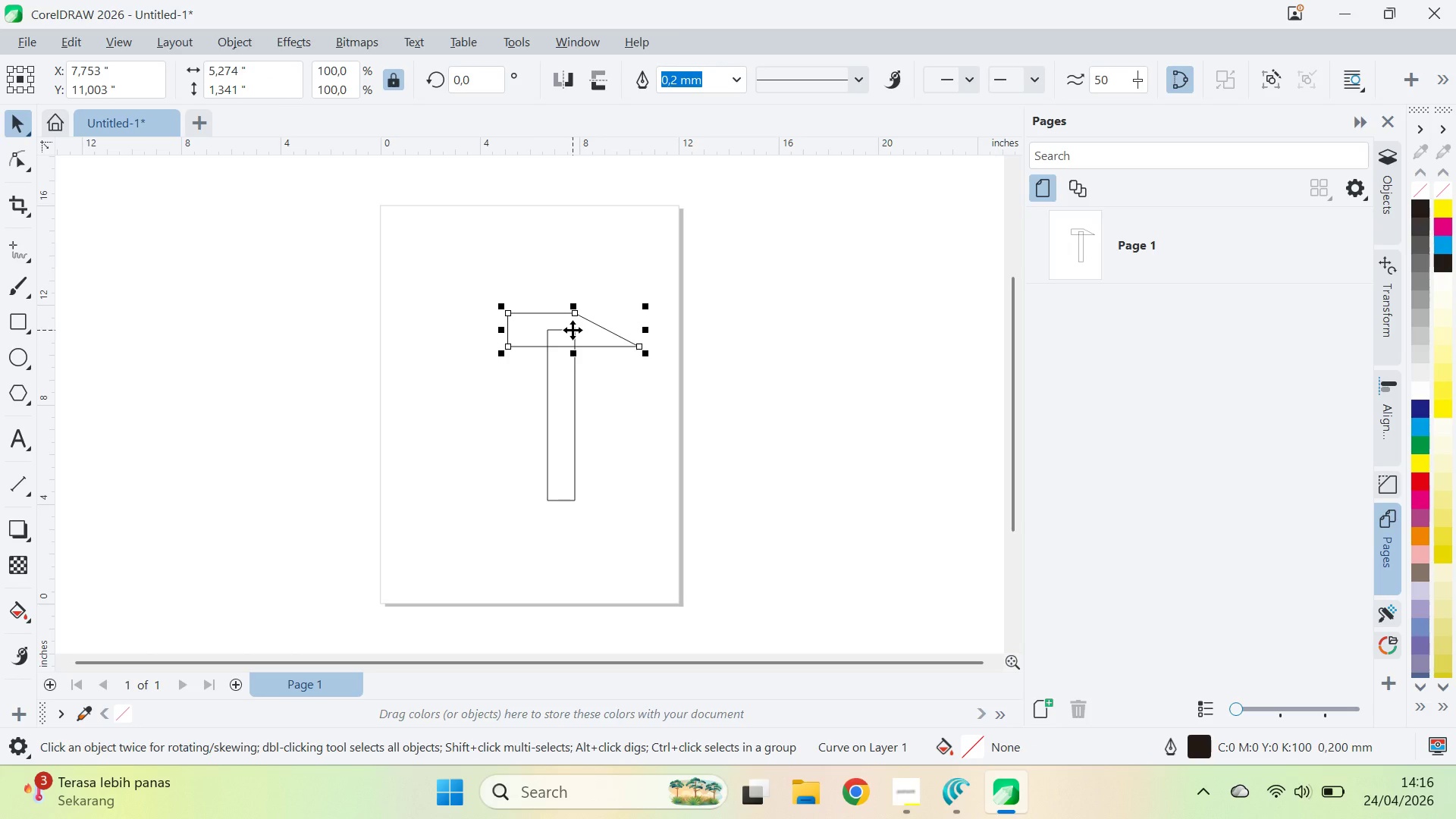 
hold_key(key=ShiftLeft, duration=0.39)
 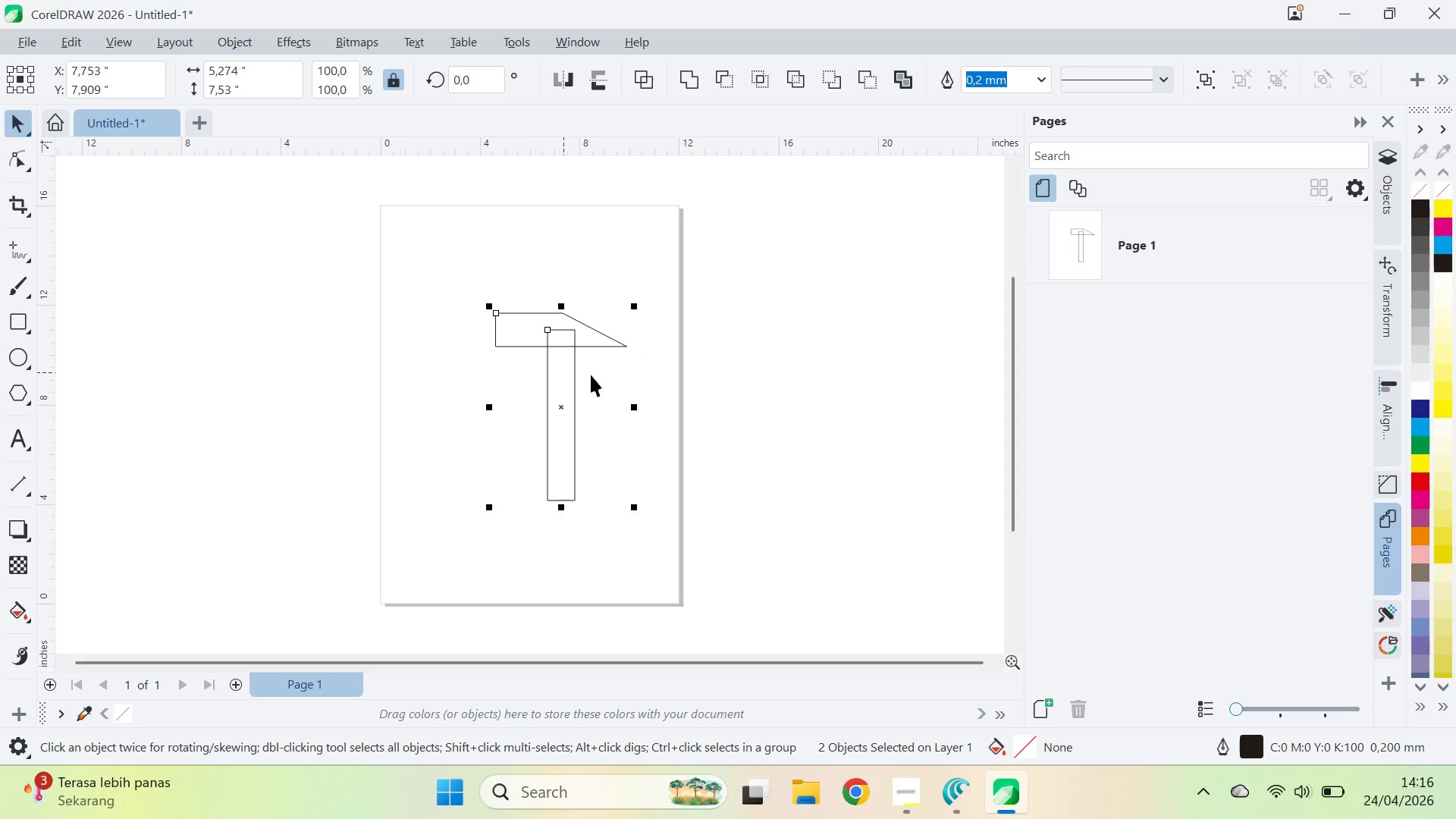 
key(C)
 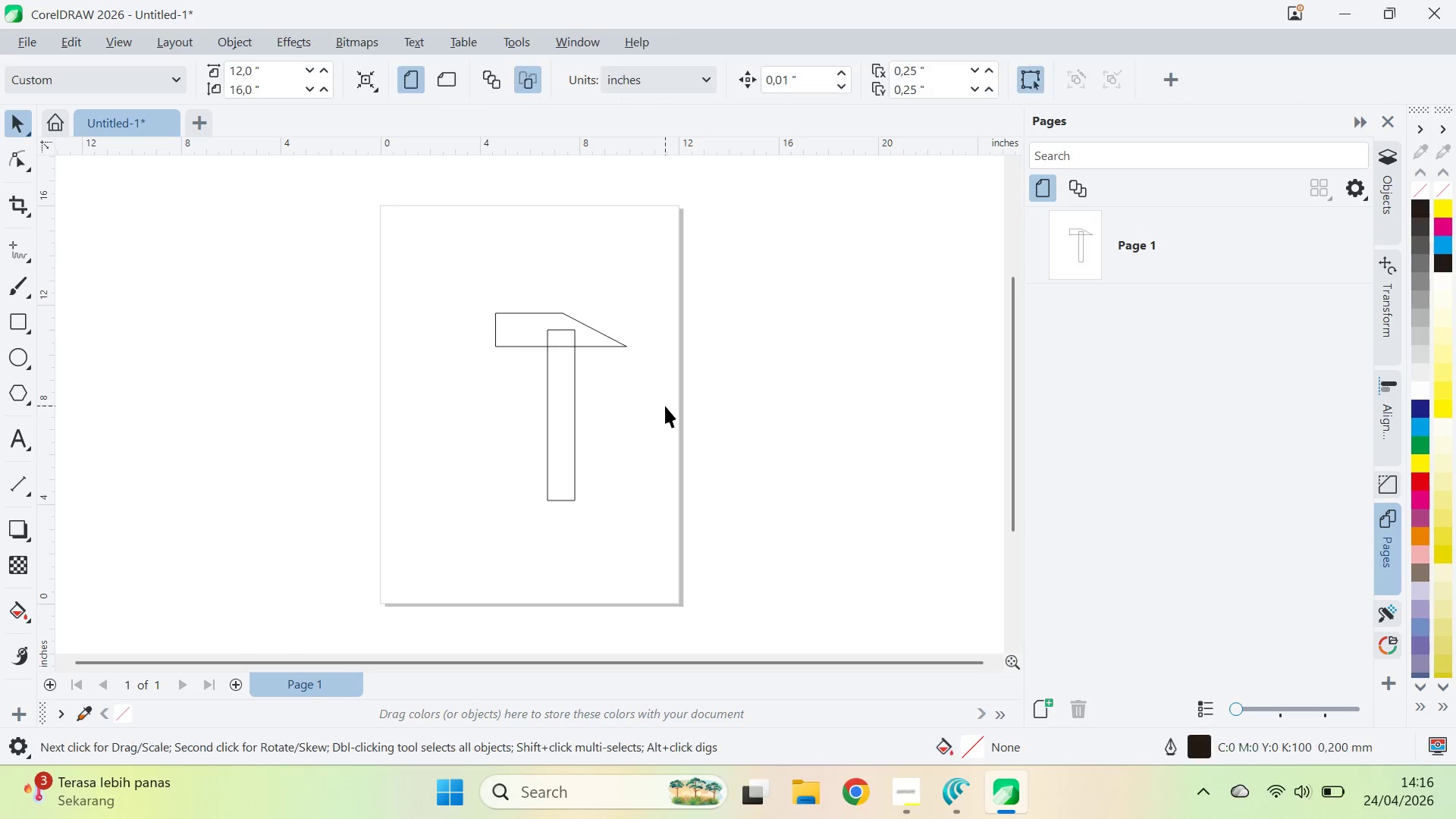 
key(Control+Z)
 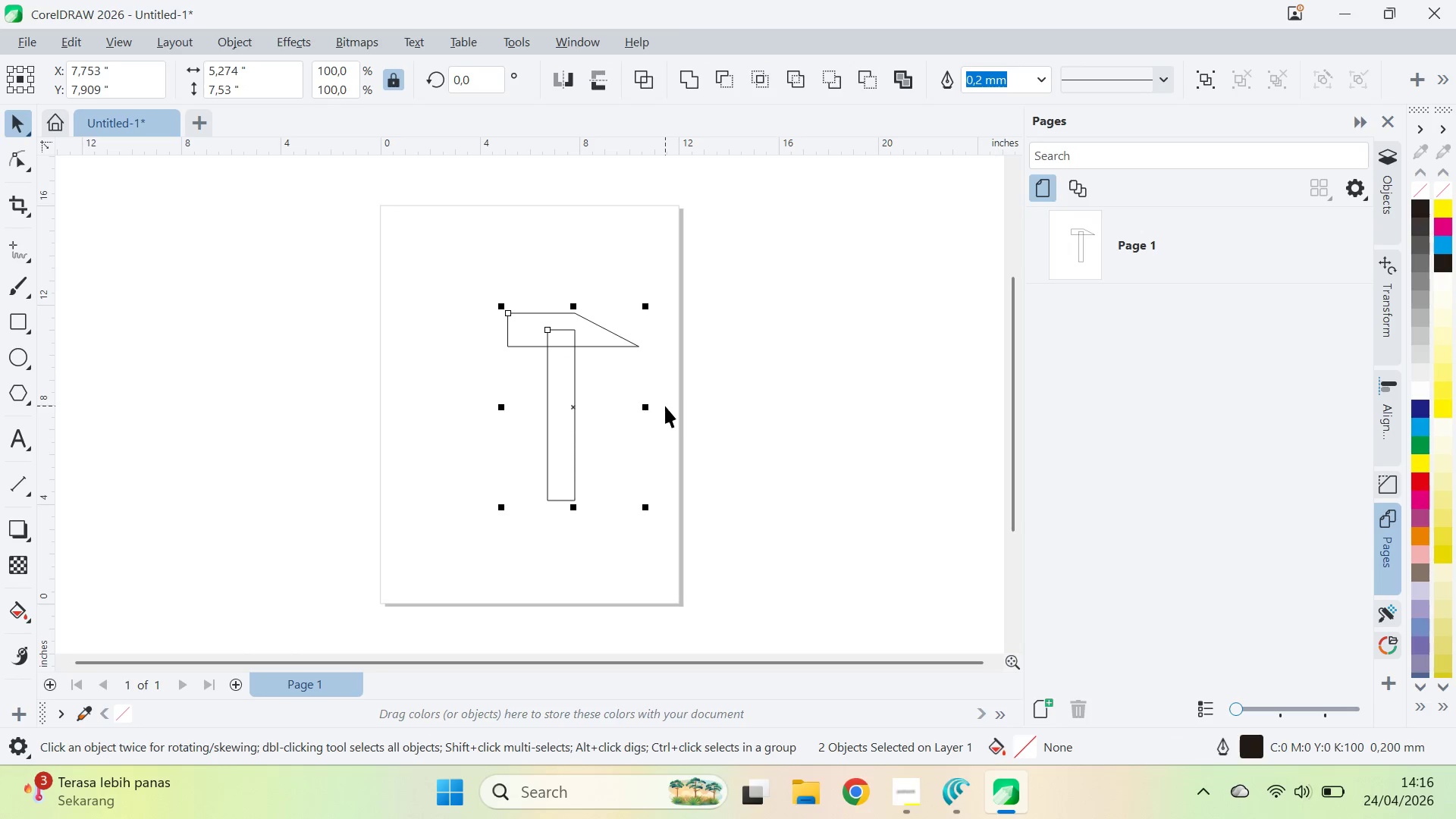 
left_click([665, 406])
 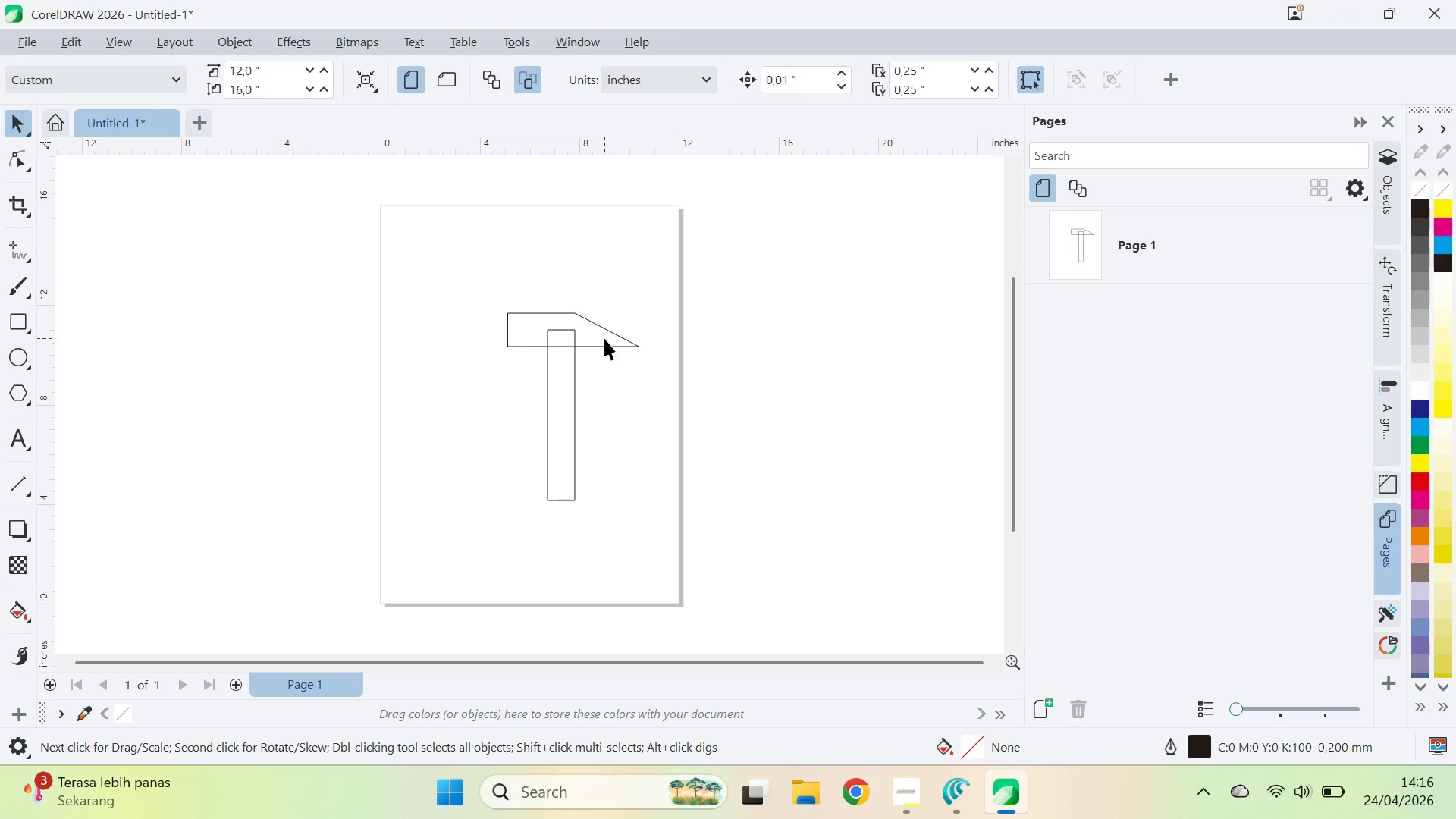 
hold_key(key=ShiftLeft, duration=0.53)
 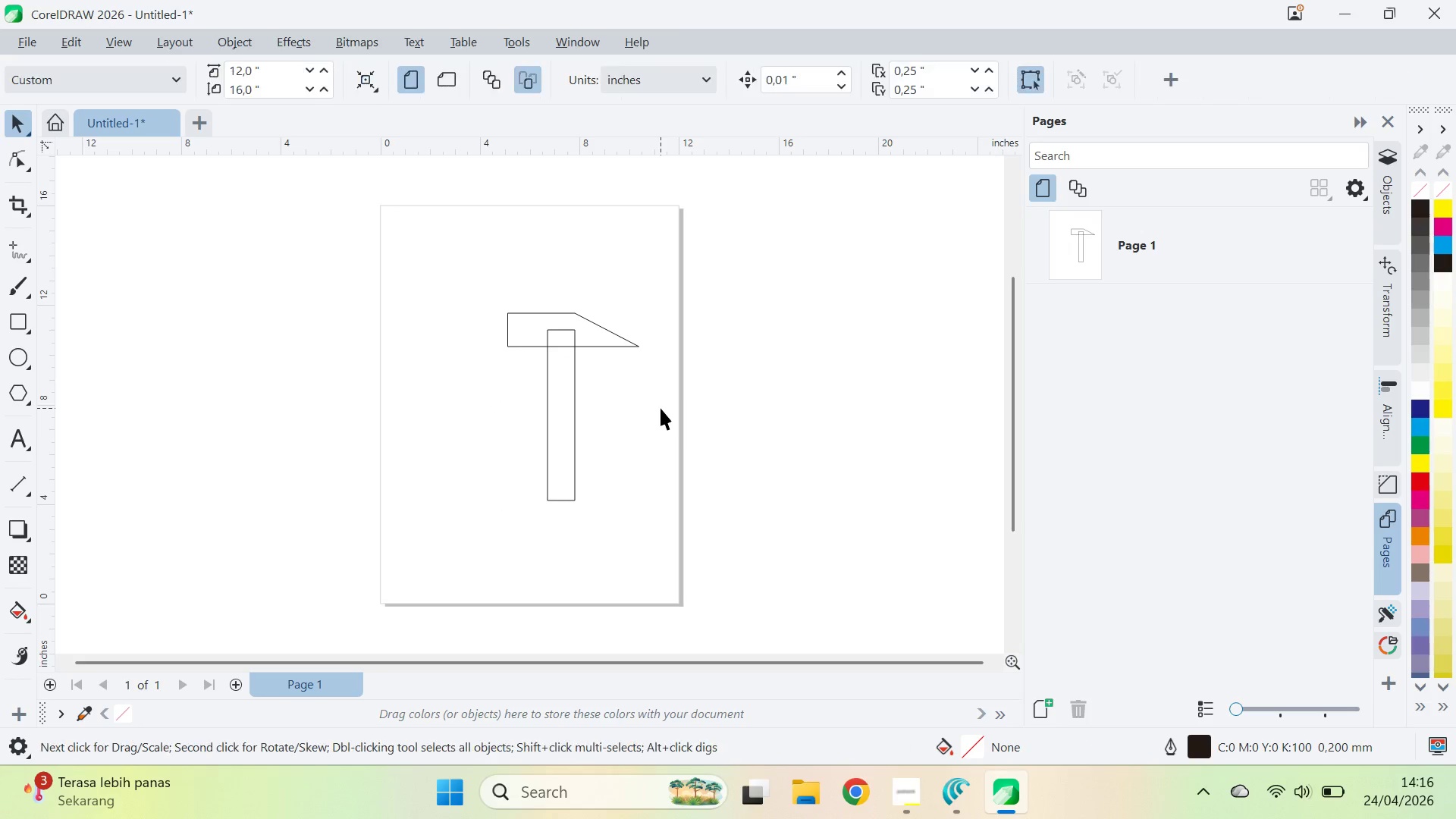 
key(Z)
 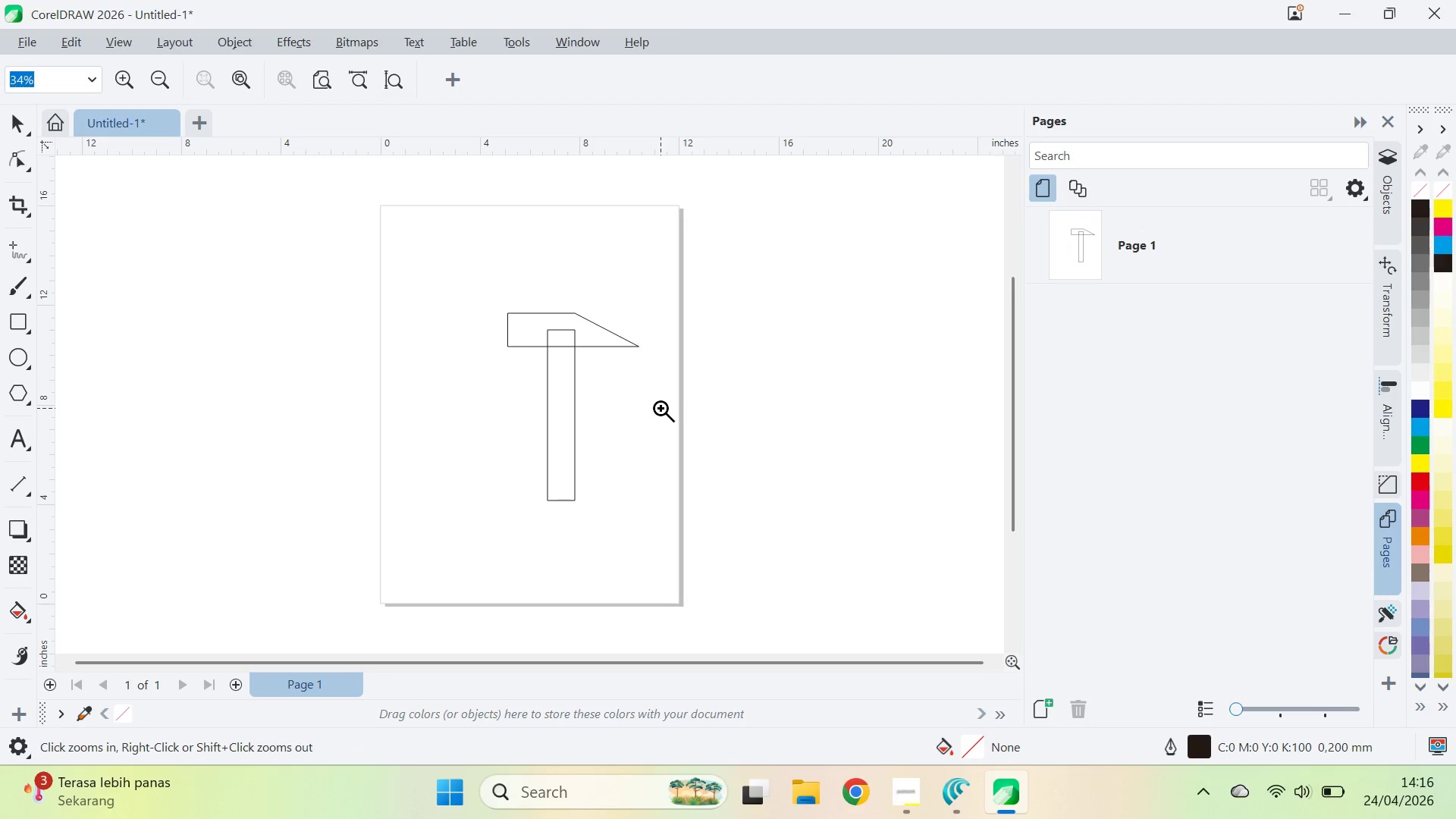 
right_click([661, 408])
 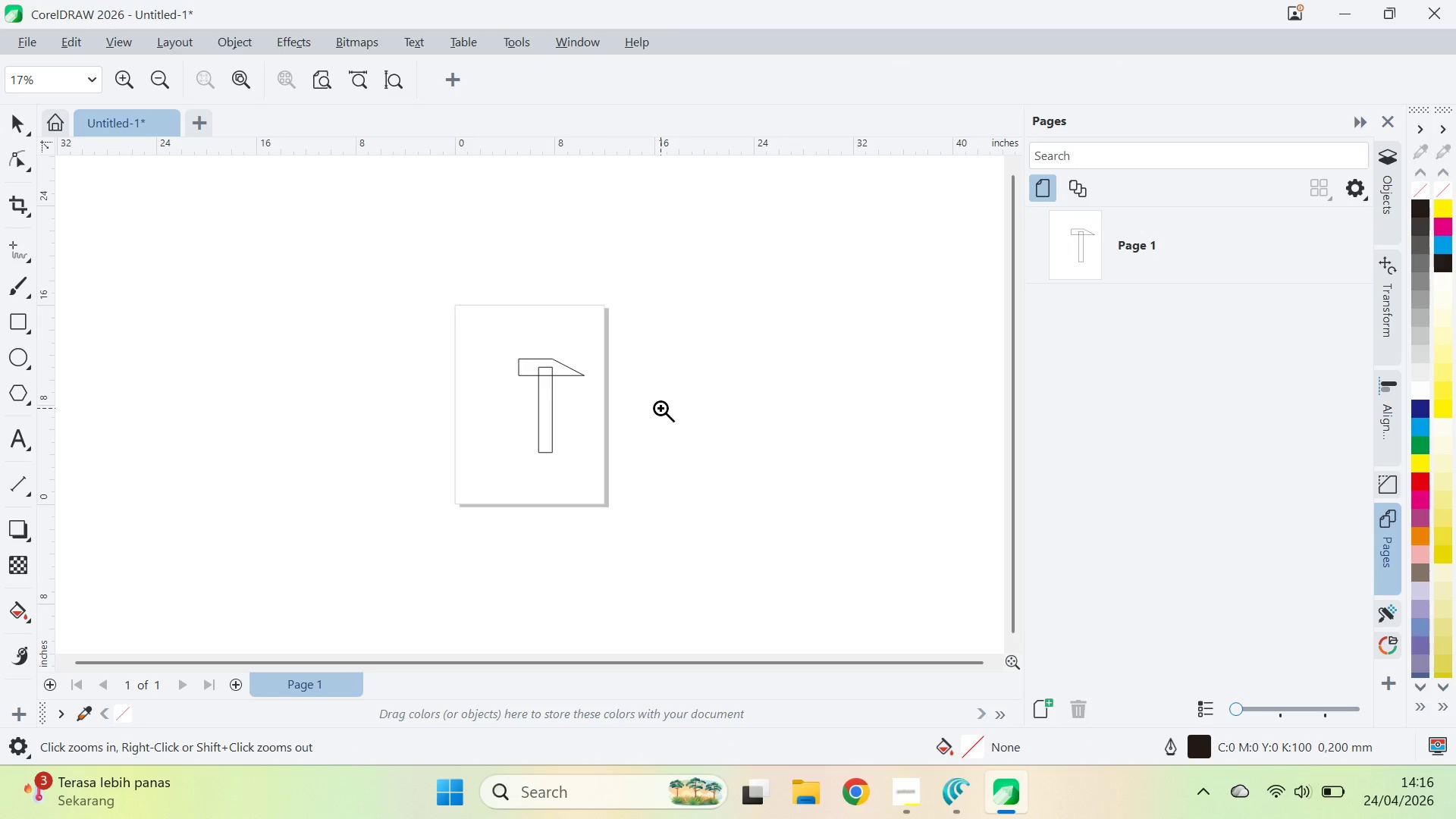 
key(Q)
 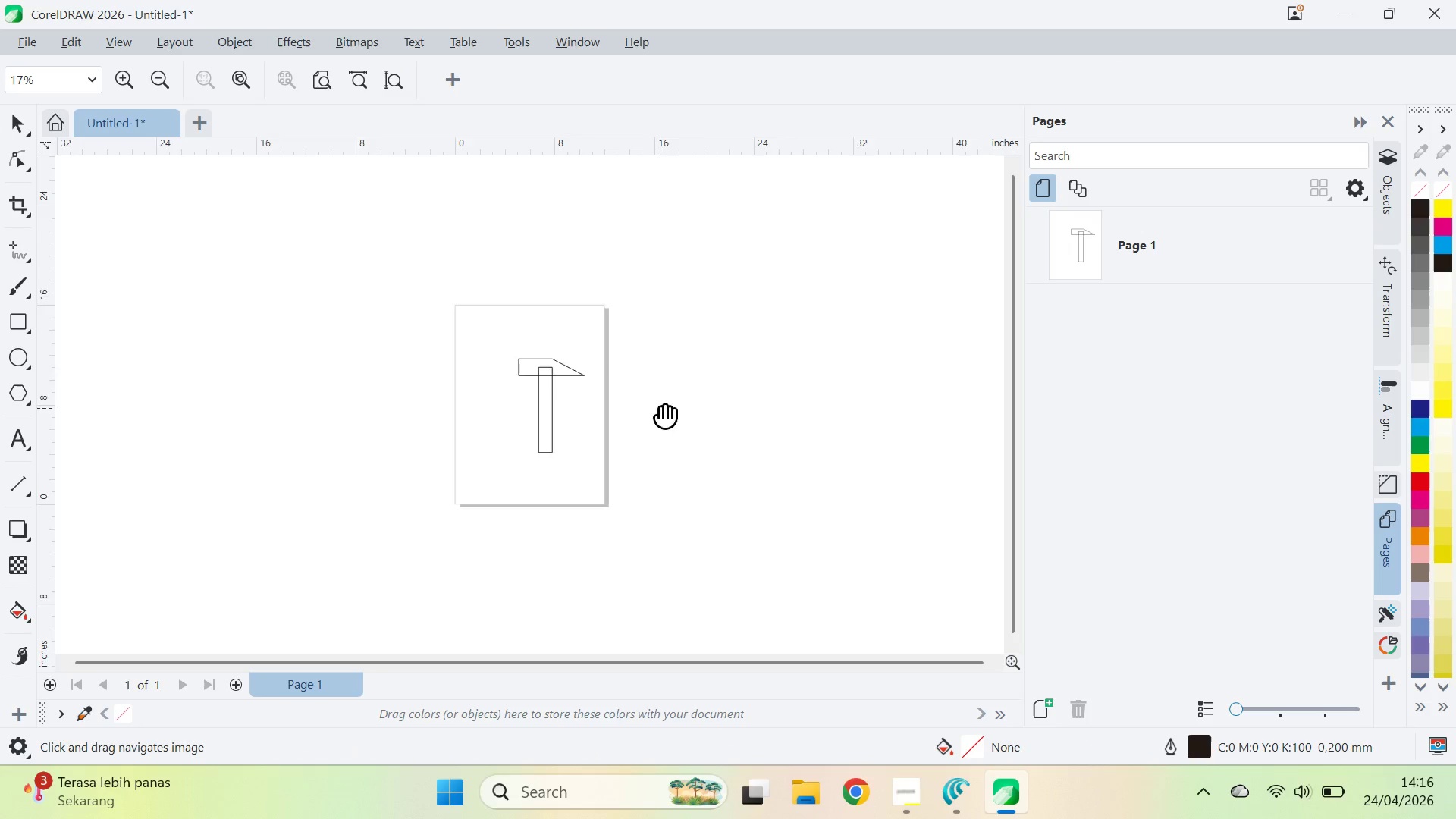 
left_click_drag(start_coordinate=[661, 408], to_coordinate=[702, 388])
 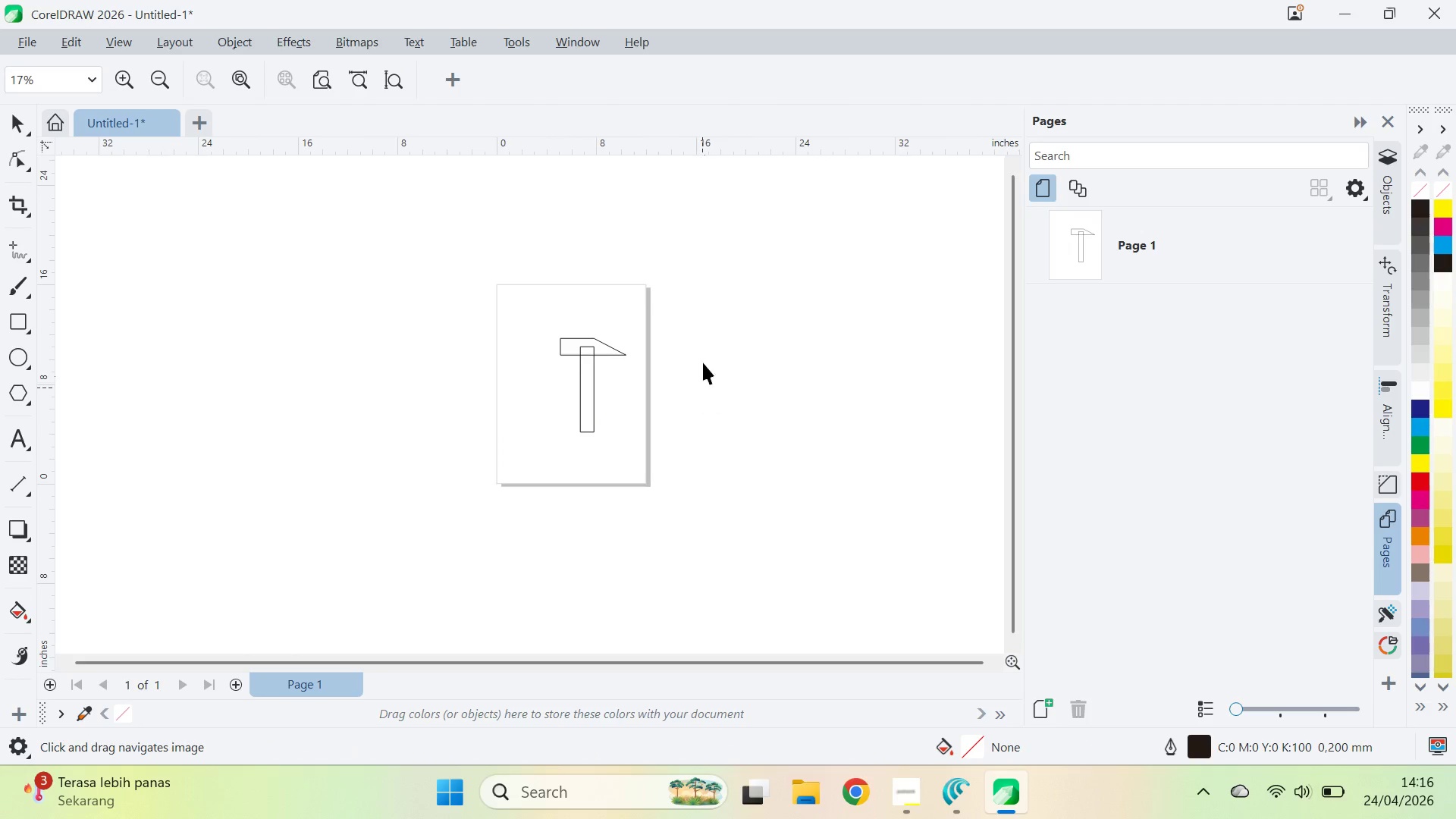 
type(vzqa)
 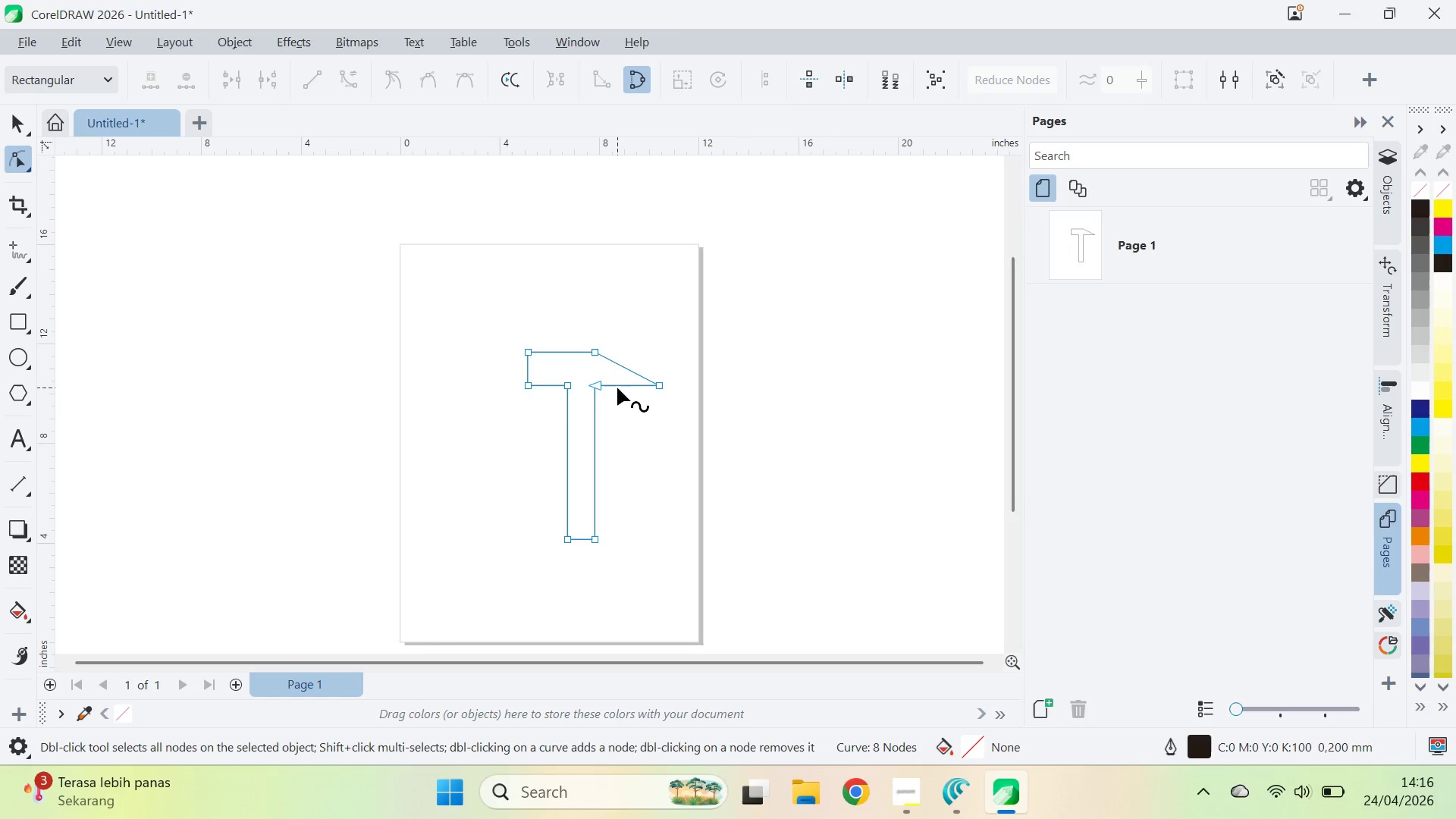 
left_click_drag(start_coordinate=[685, 284], to_coordinate=[454, 561])
 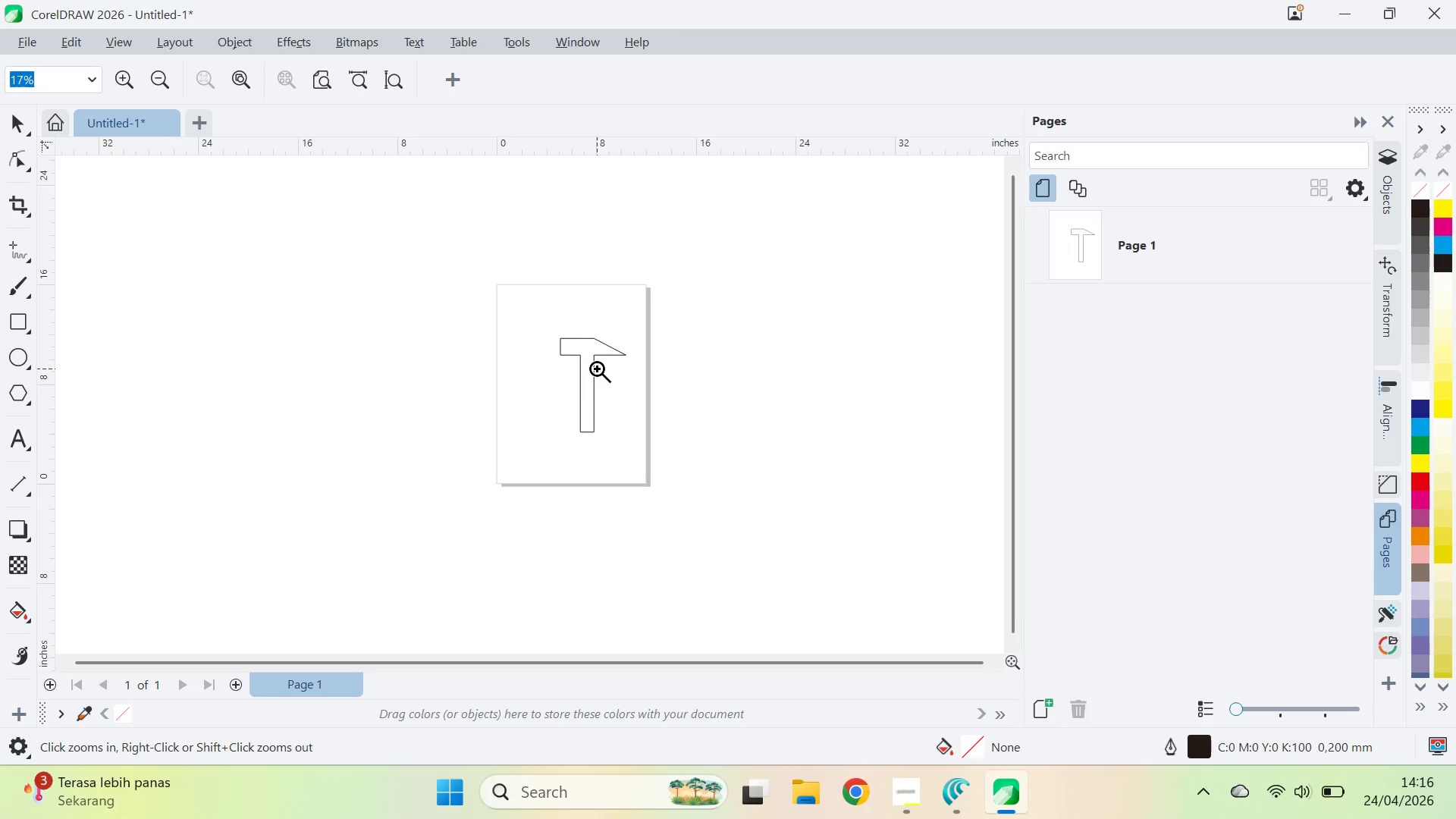 
left_click_drag(start_coordinate=[519, 377], to_coordinate=[590, 386])
 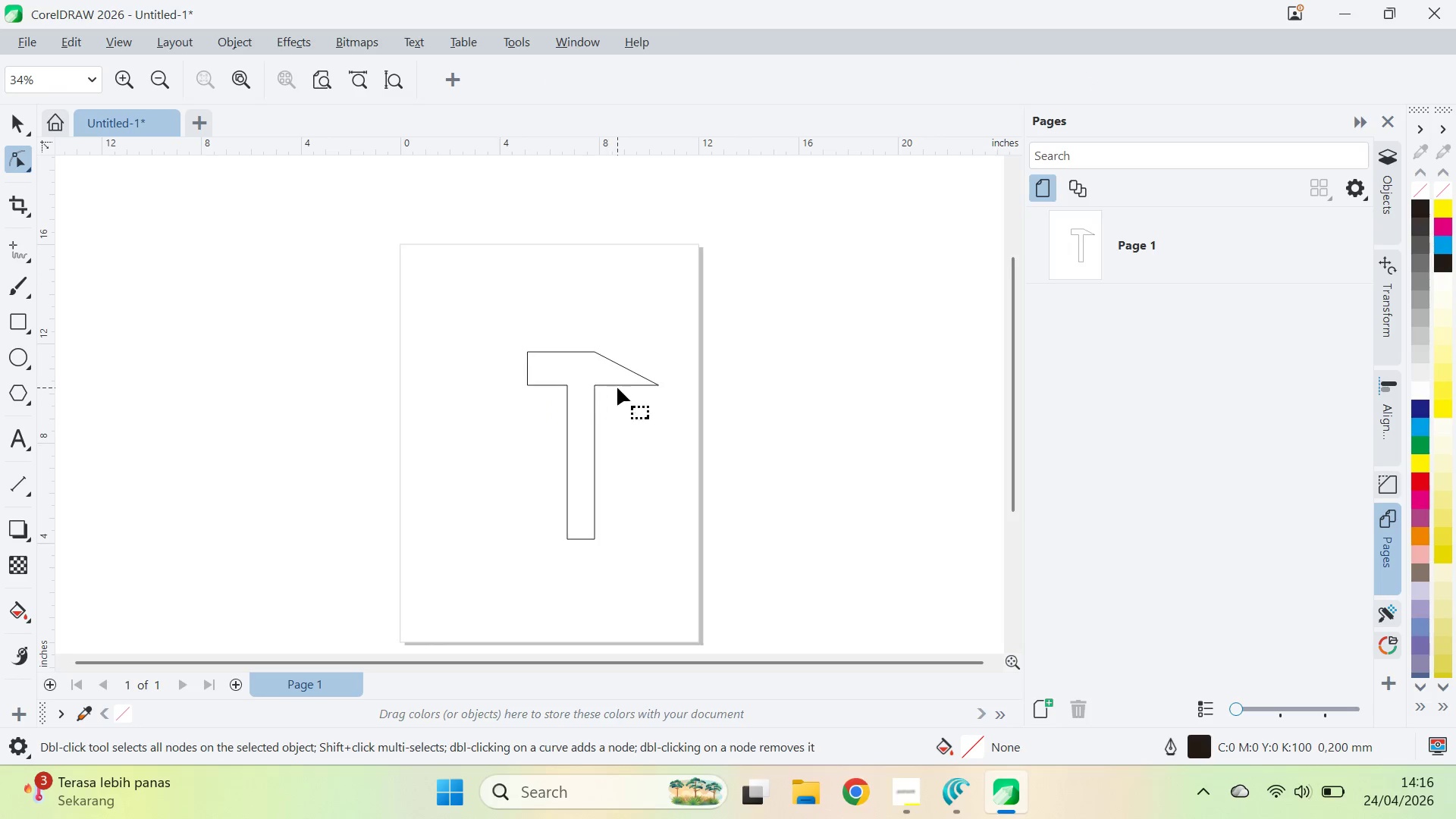 
left_click([617, 388])
 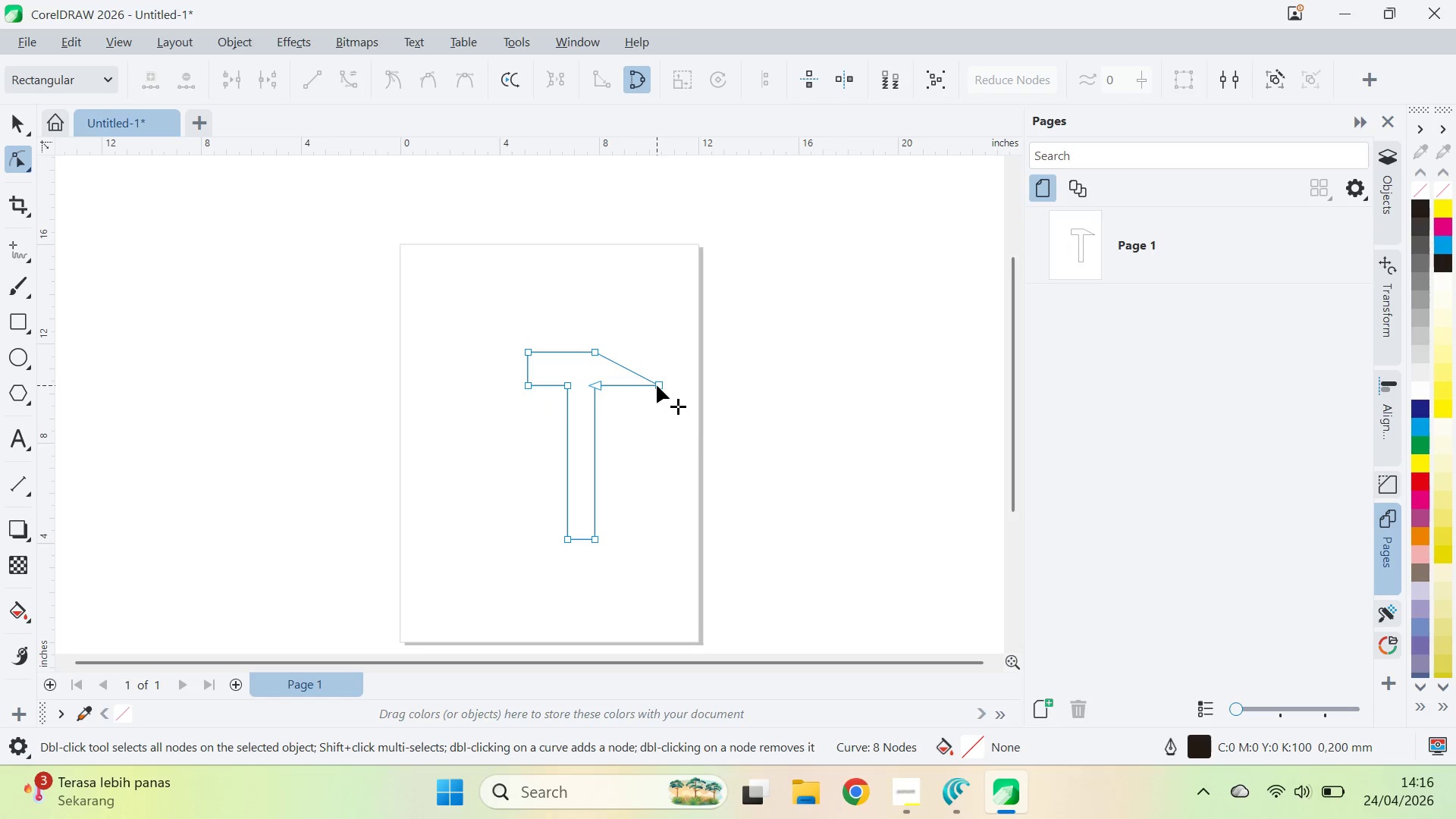 
left_click_drag(start_coordinate=[657, 385], to_coordinate=[645, 388])
 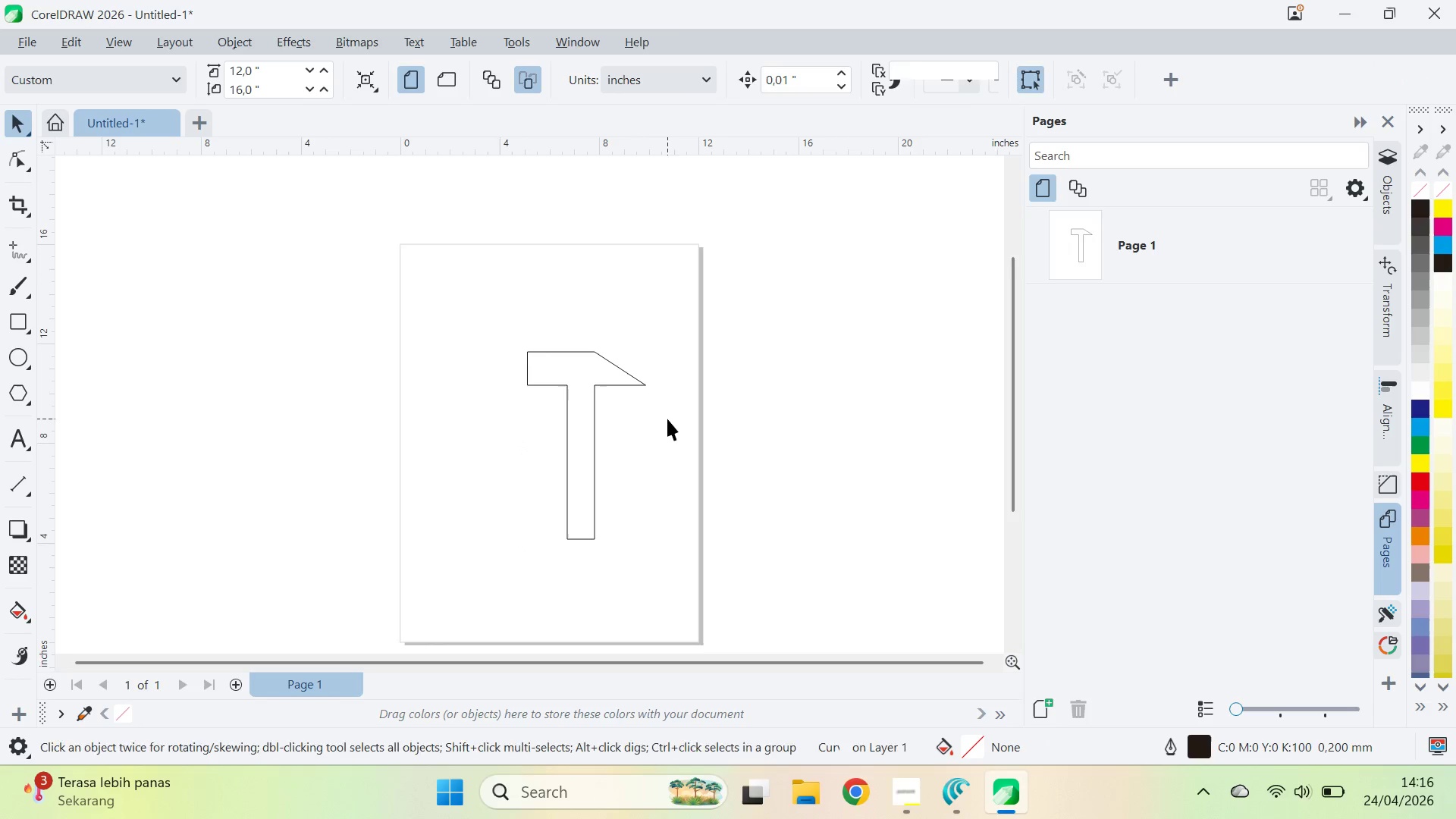 
hold_key(key=ShiftLeft, duration=1.83)
 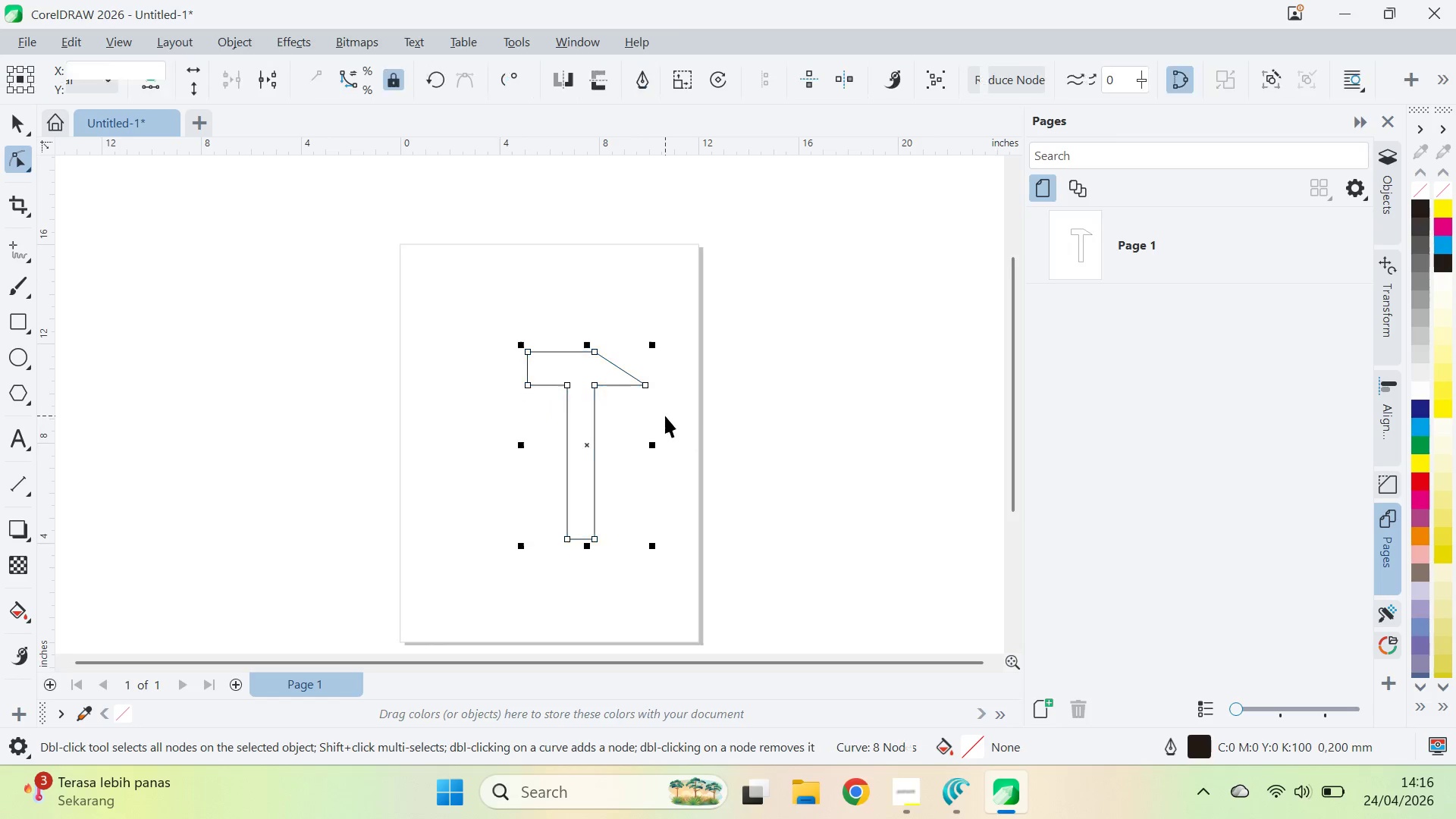 
key(V)
 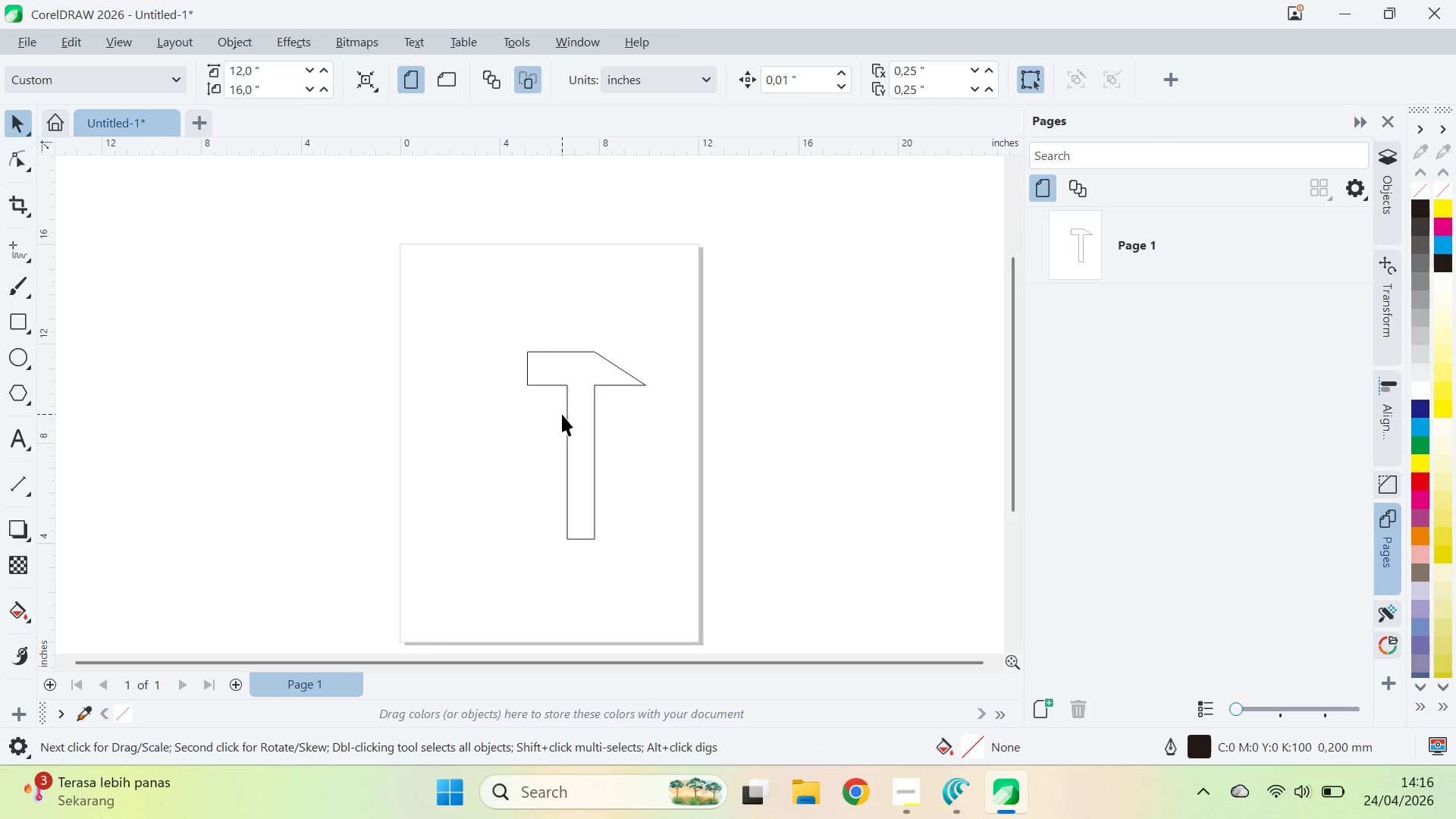 
key(Alt+AltLeft)
 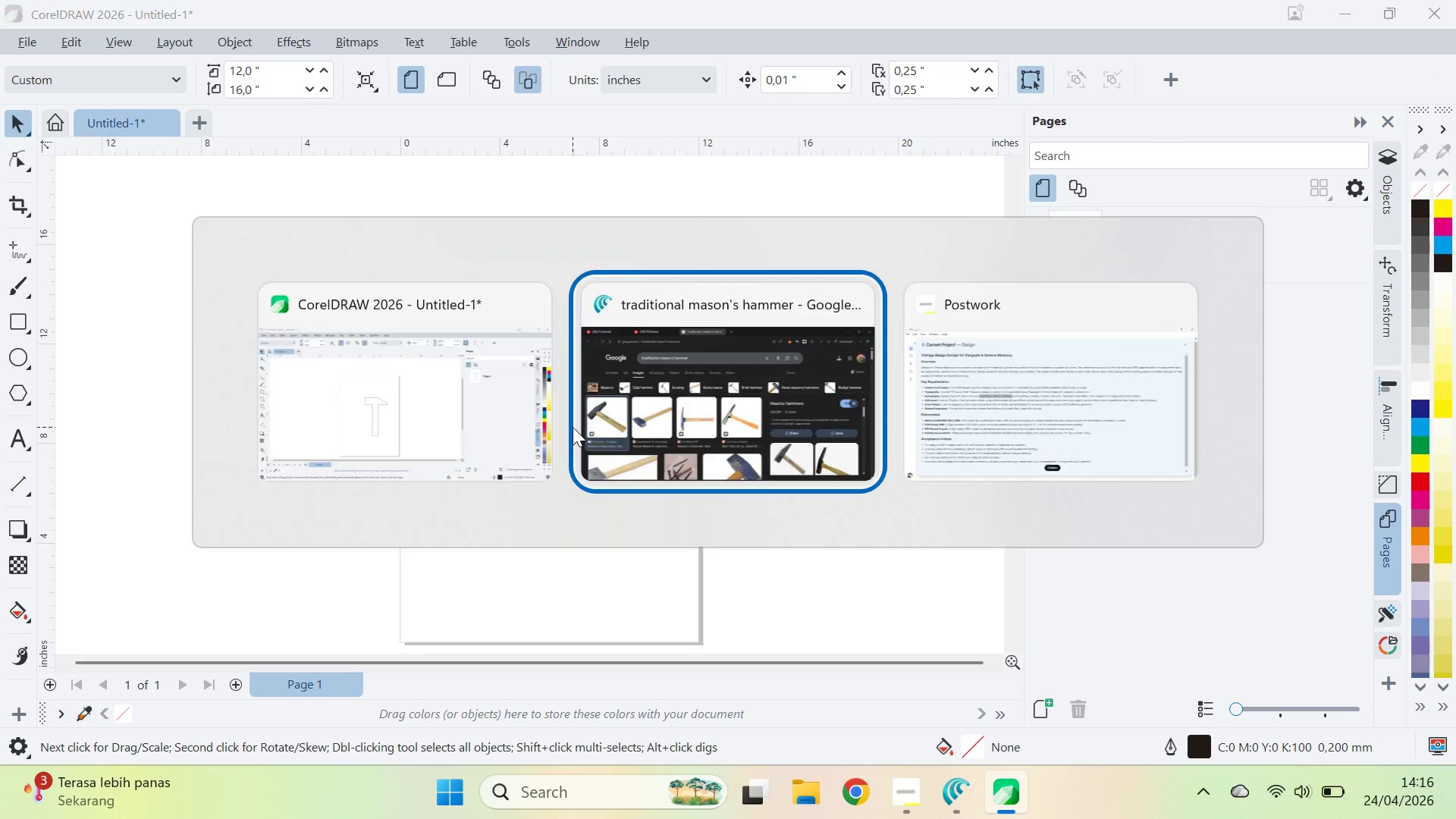 
key(Alt+Tab)
 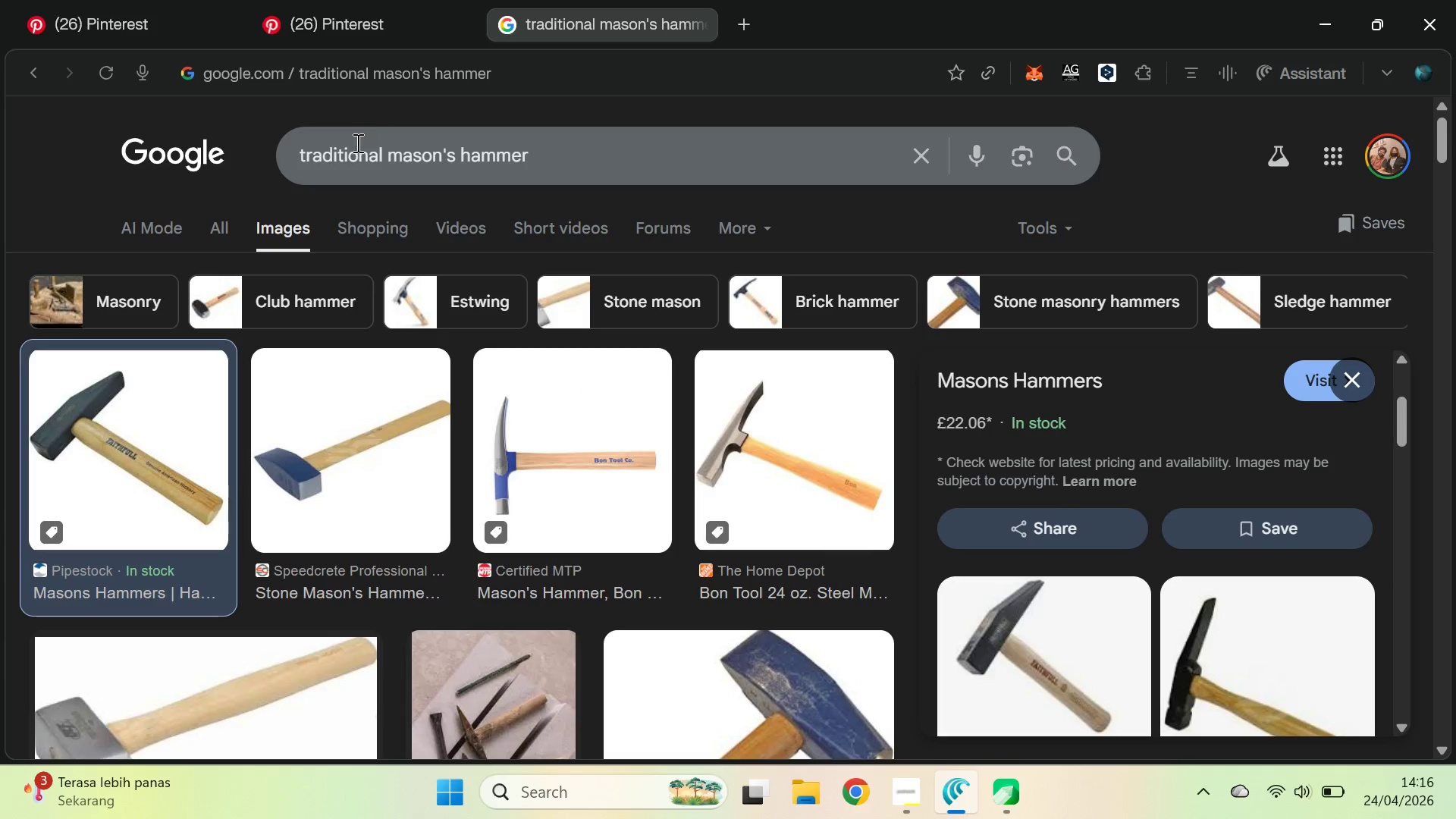 
key(Alt+Tab)
 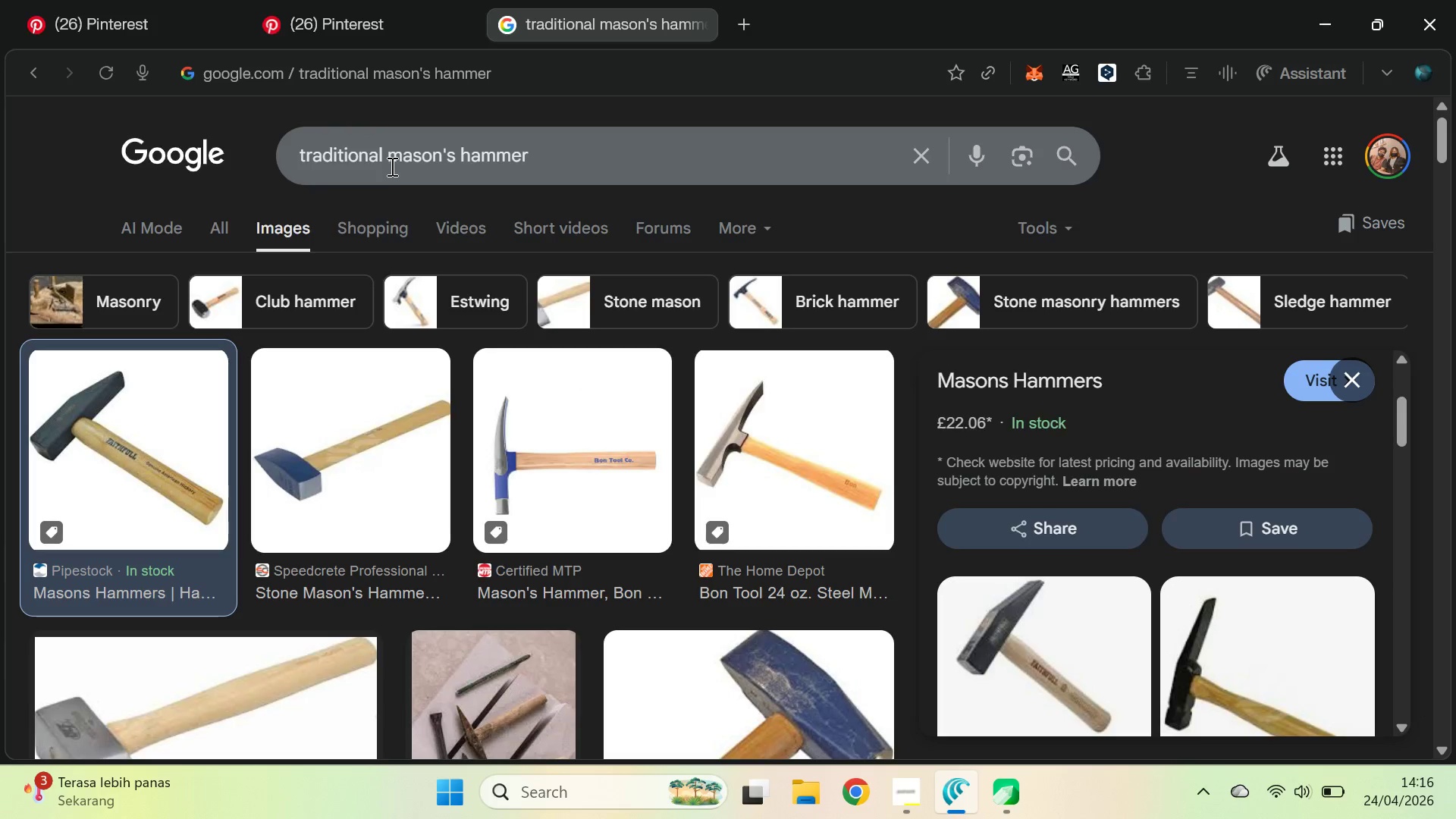 
key(Alt+Tab)